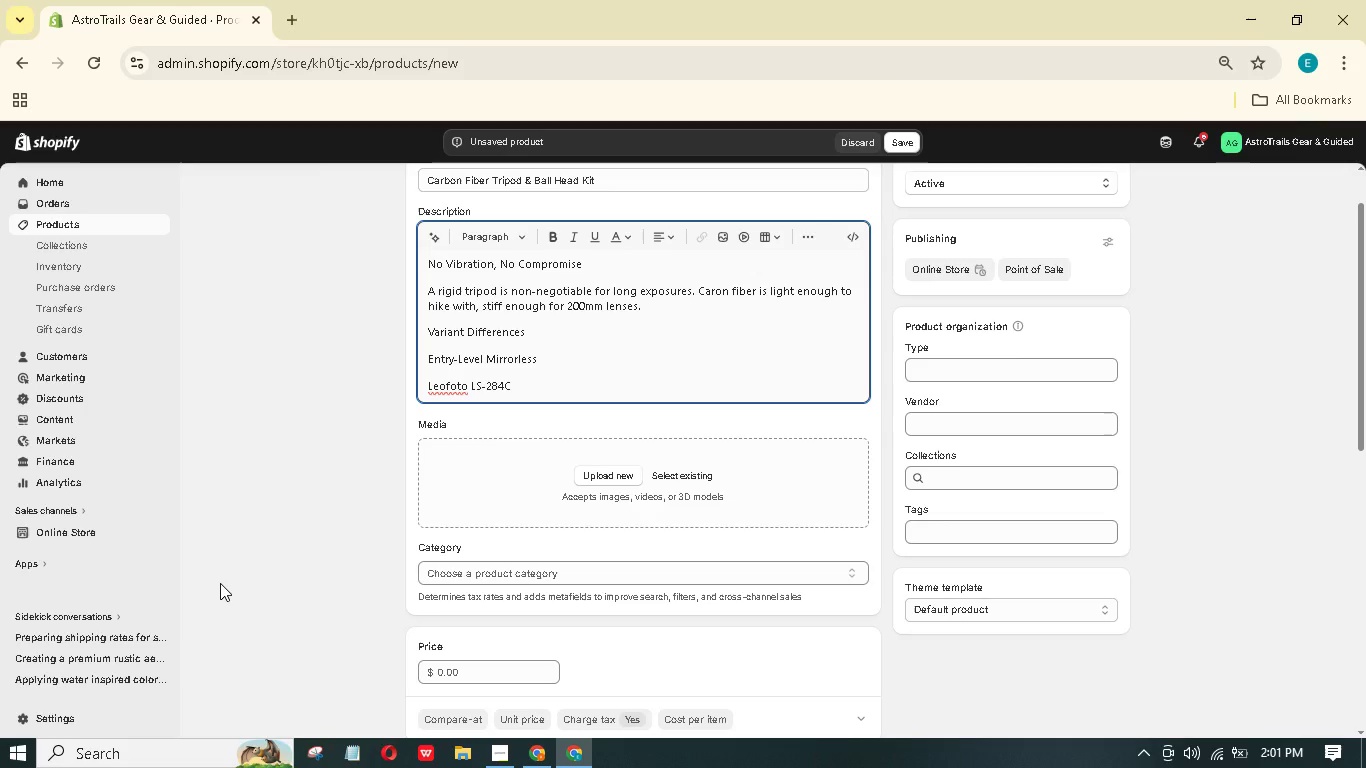 
key(Enter)
 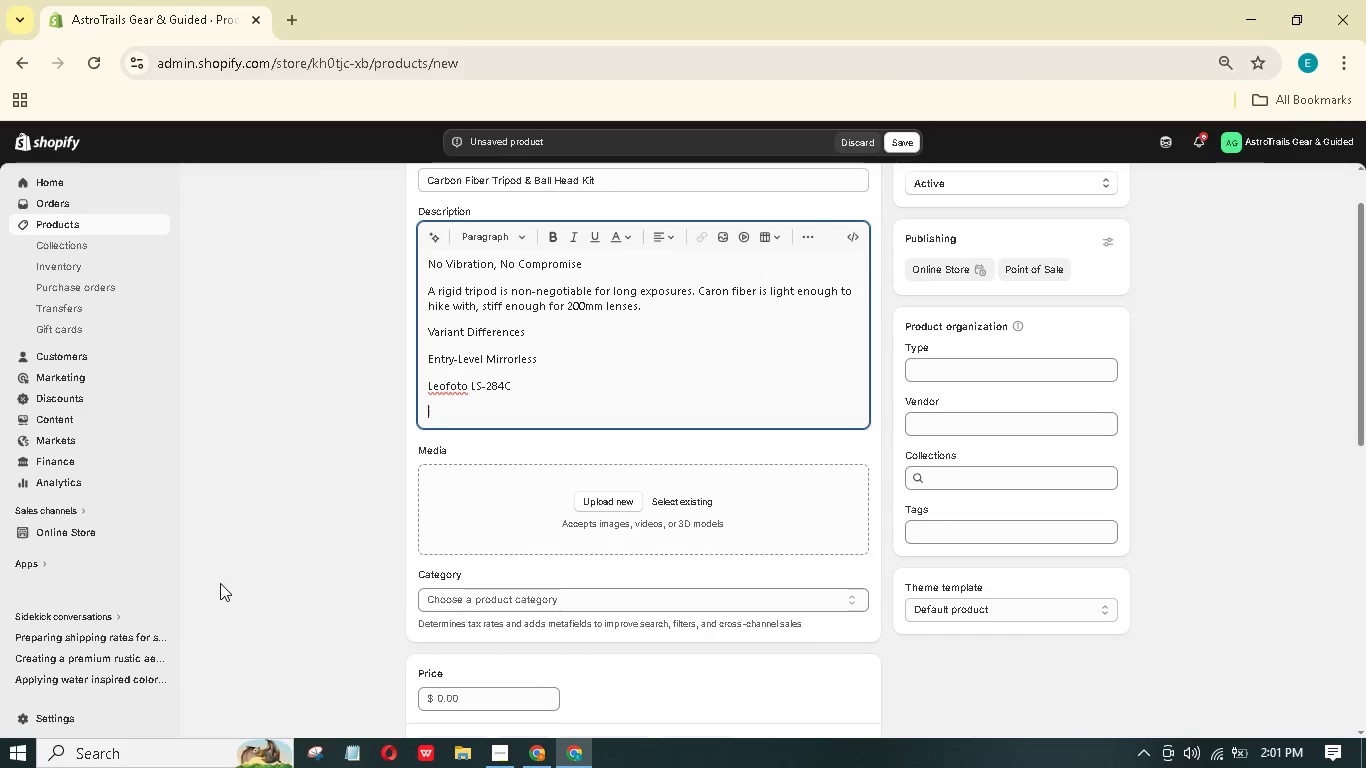 
type(LH-30 ball head (load 15 kg))
 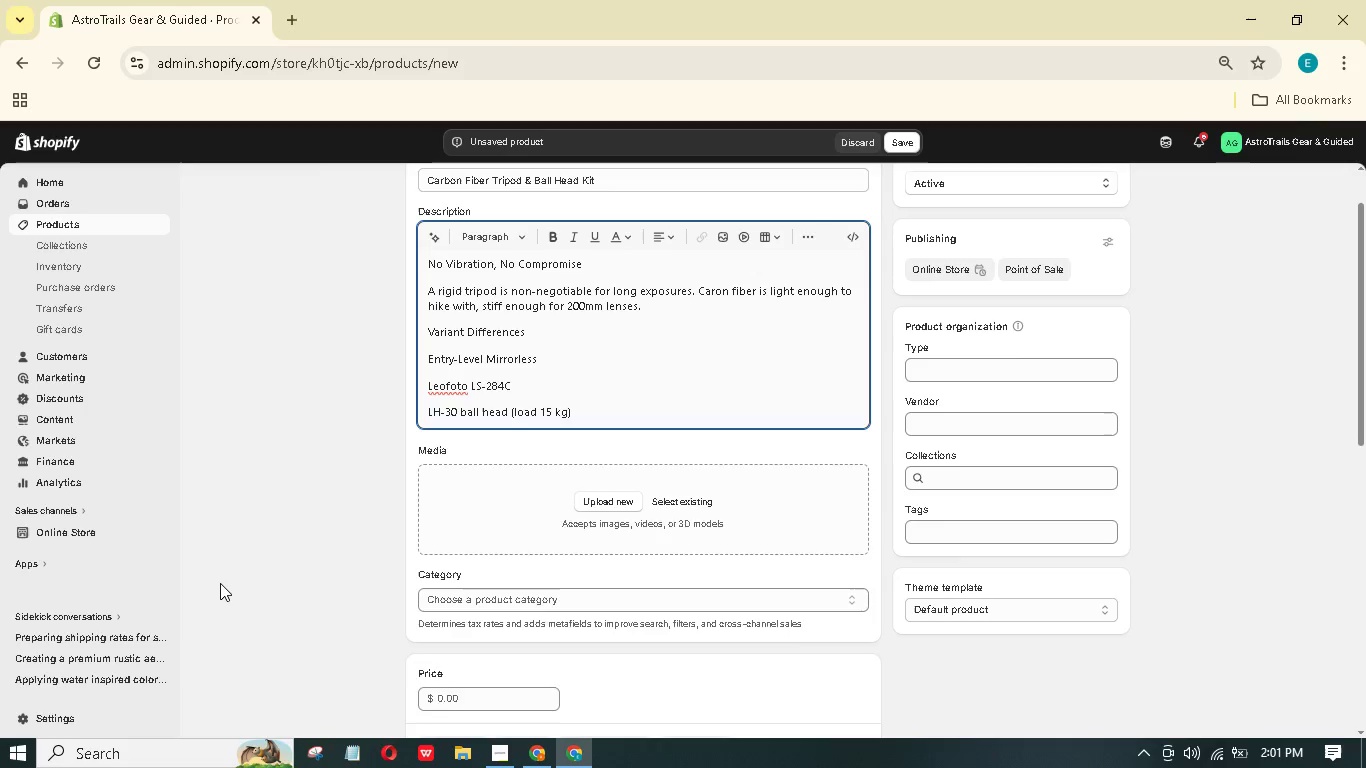 
key(Enter)
 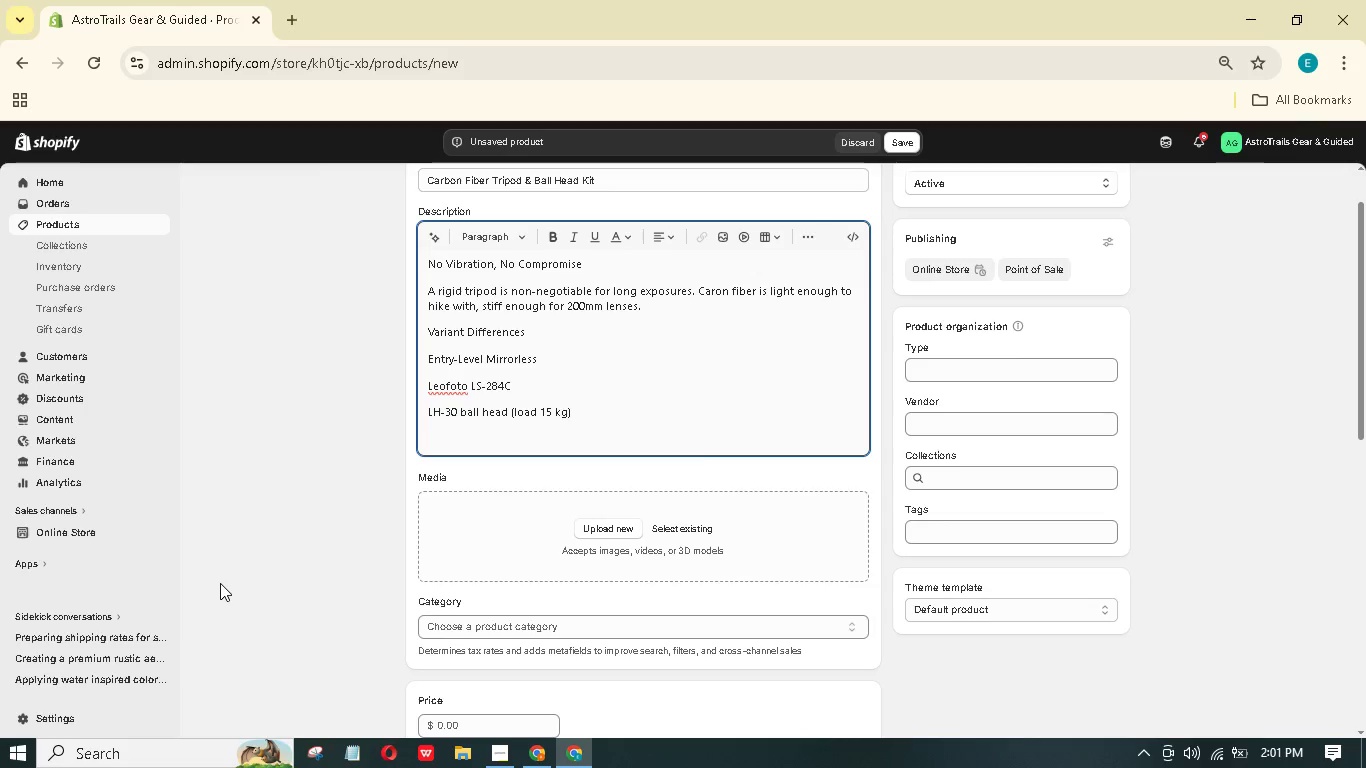 
type(Rubber feet)
 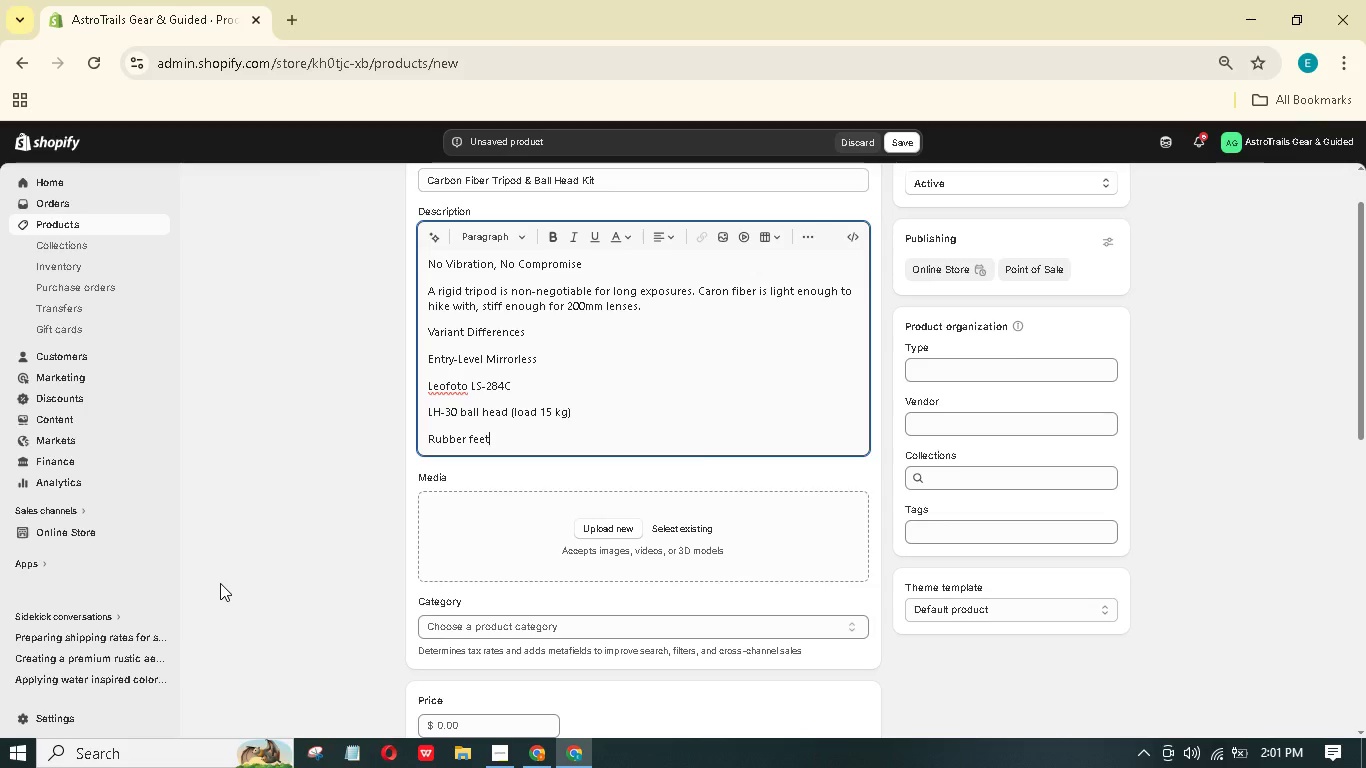 
key(Enter)
 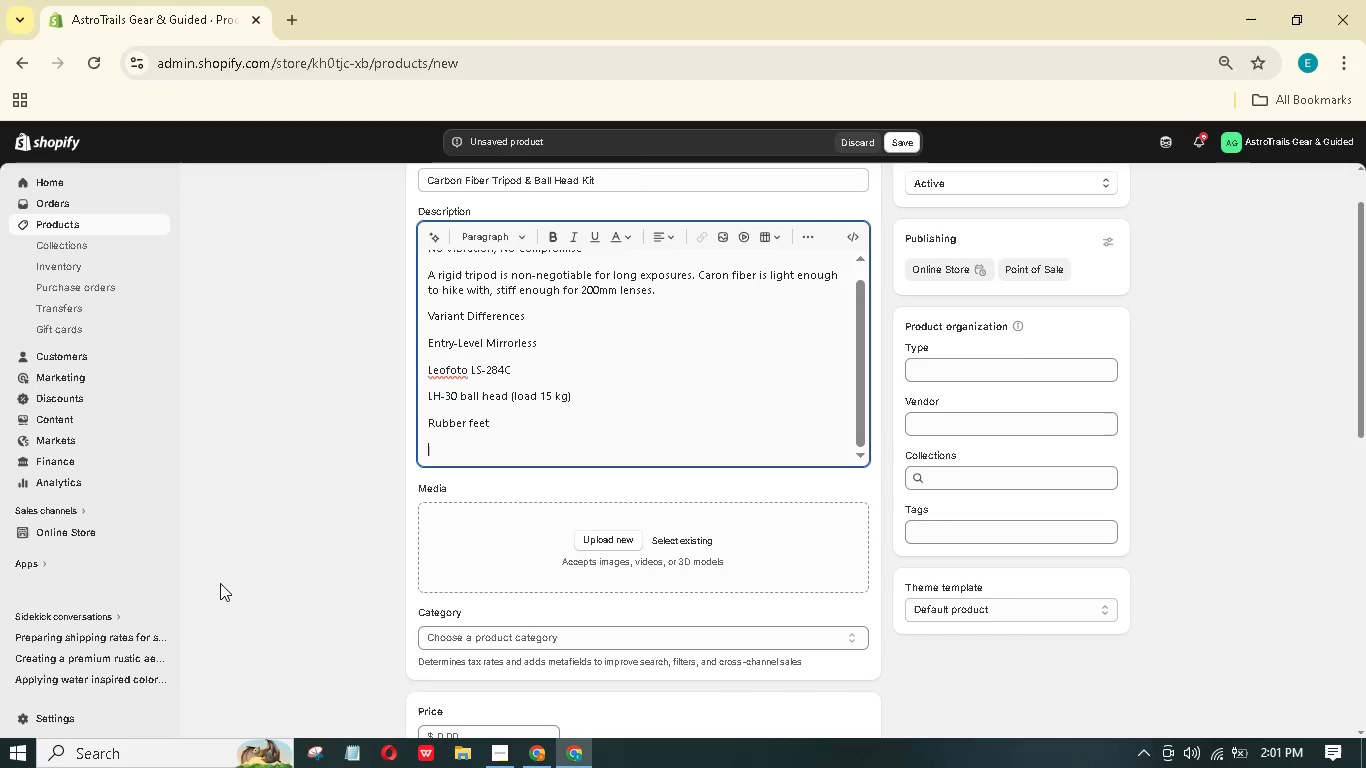 
type($45 per week)
 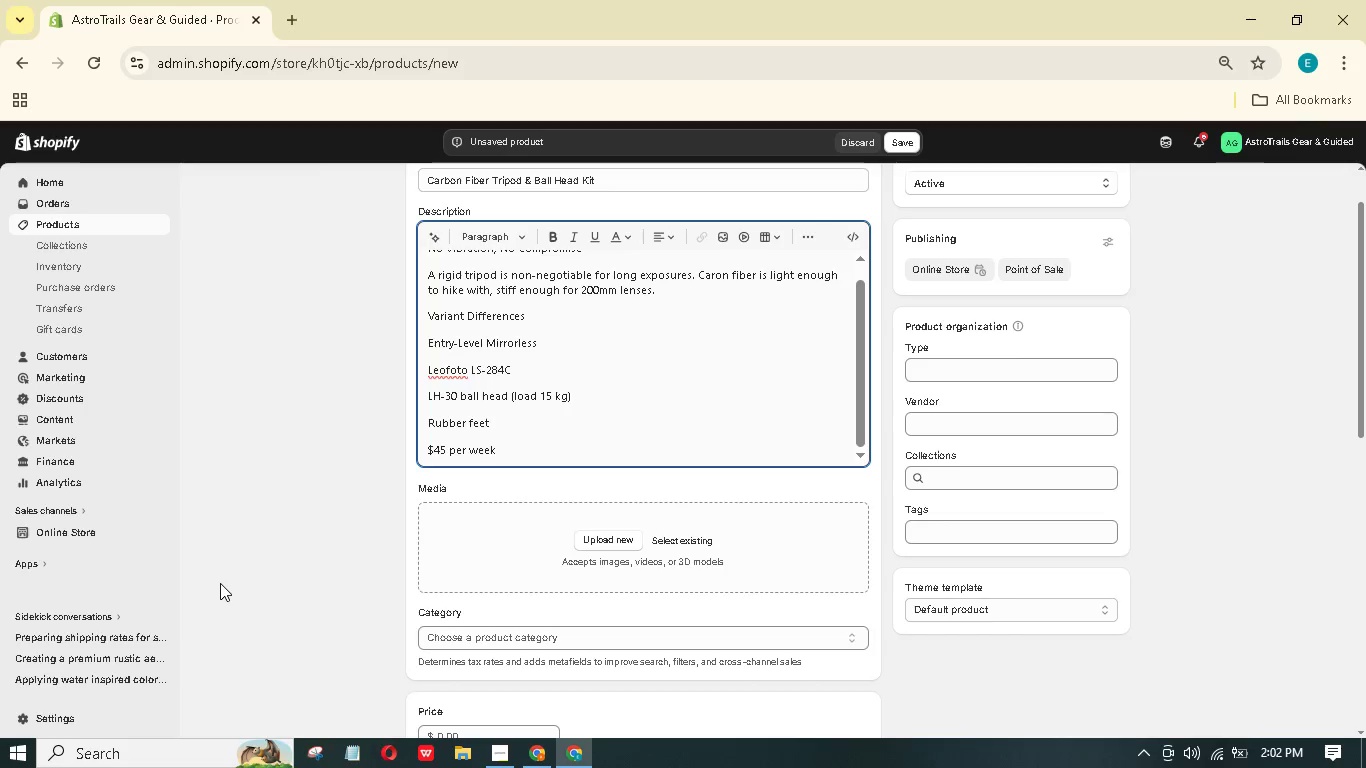 
key(Enter)
 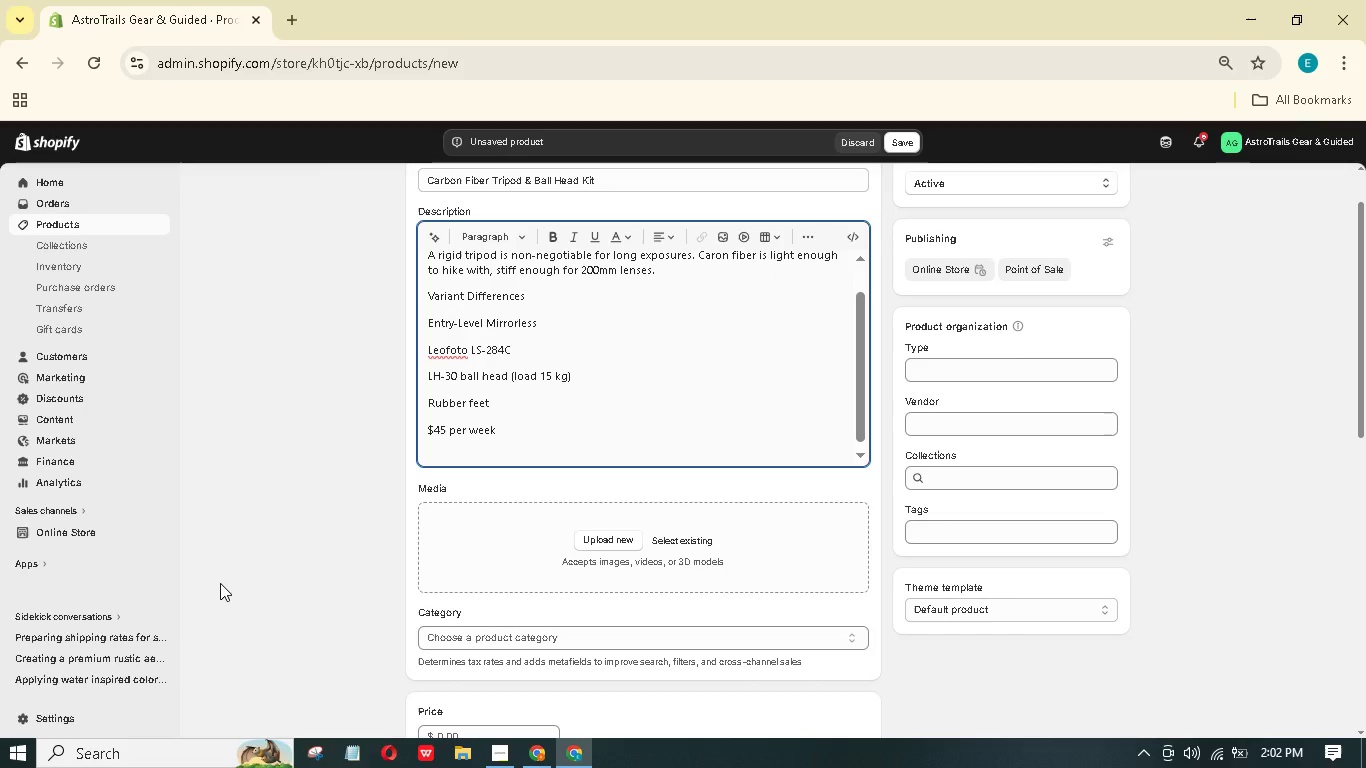 
type(Pro Full-Frme)
 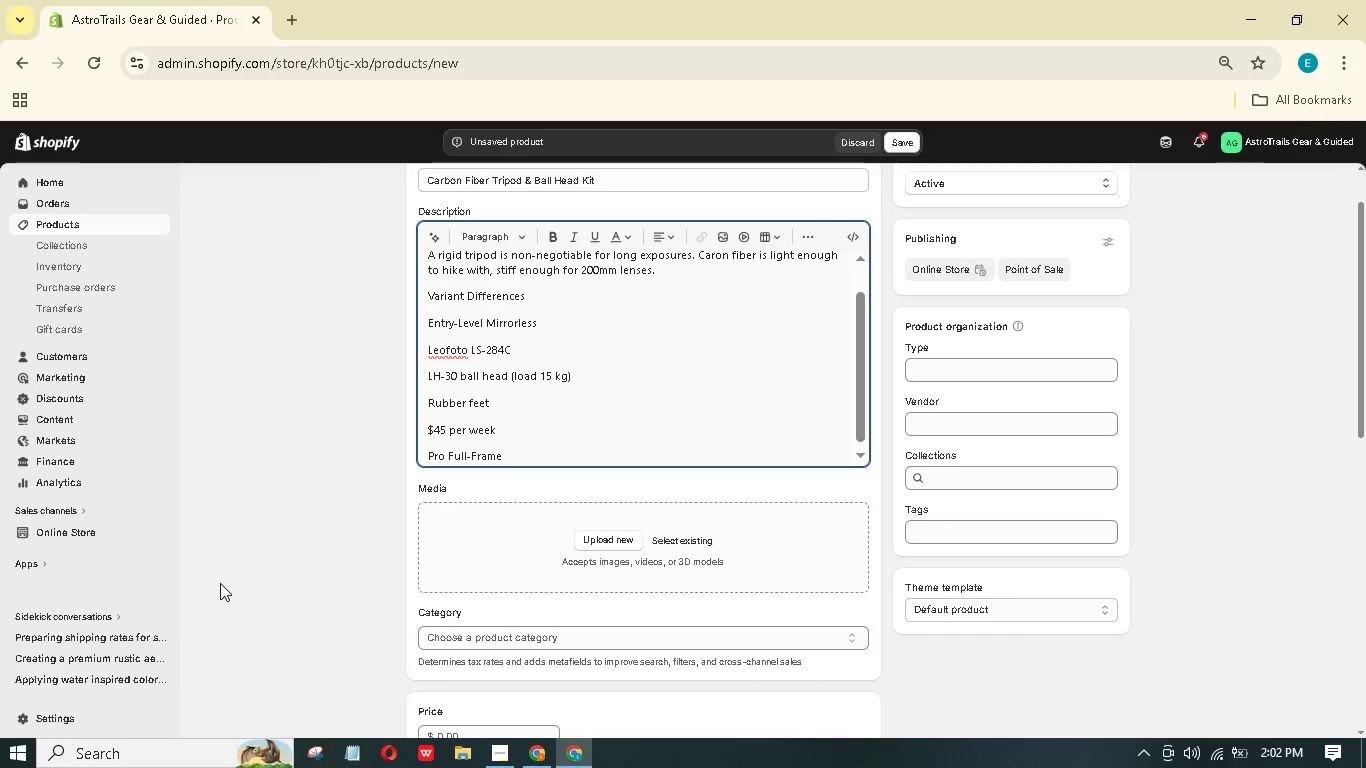 
 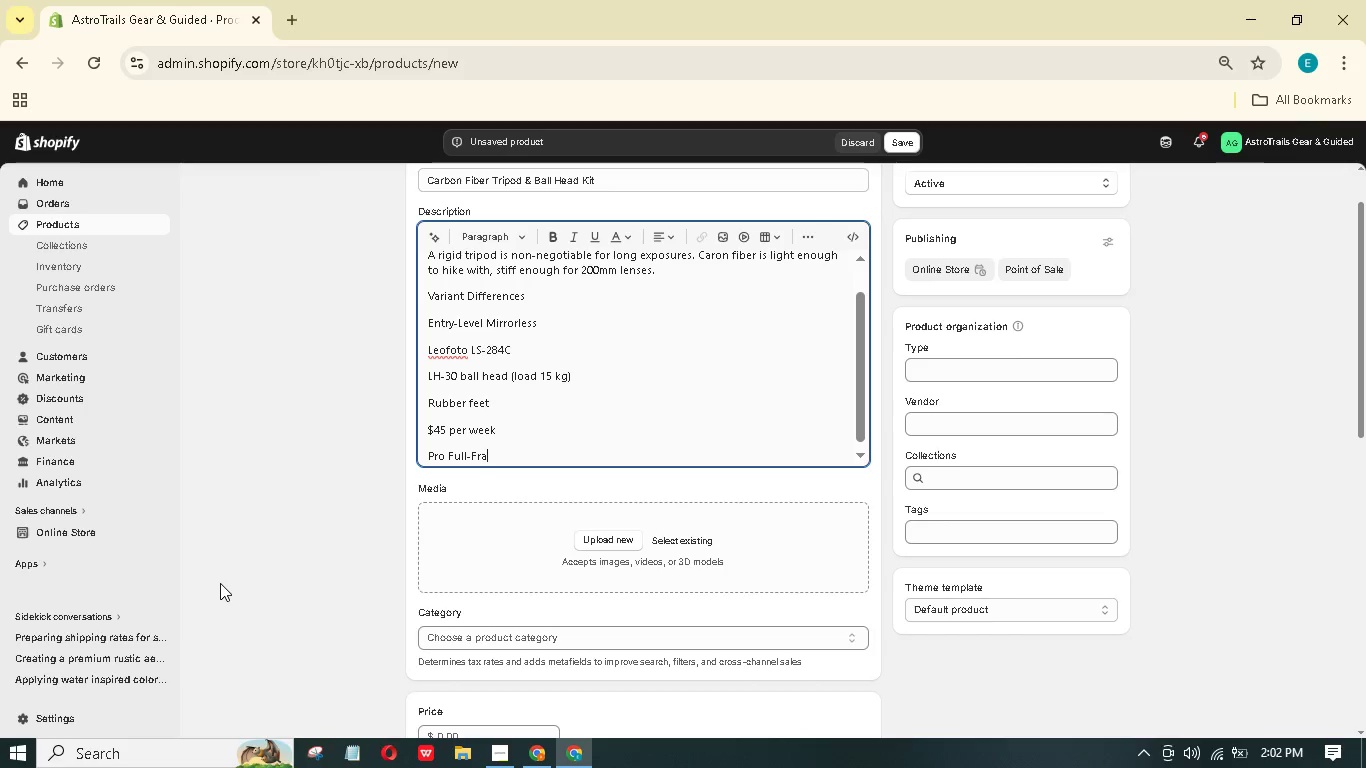 
hold_key(key=A, duration=0.33)
 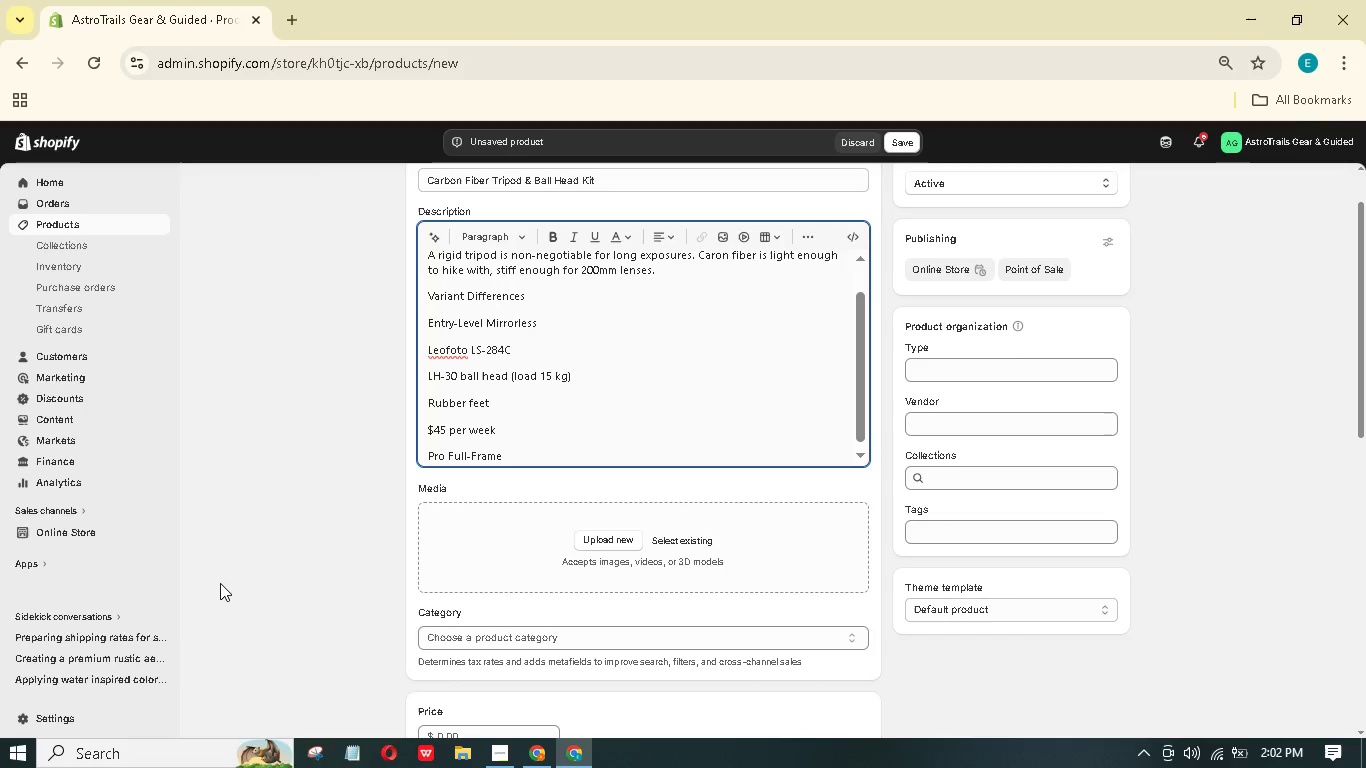 
key(Enter)
 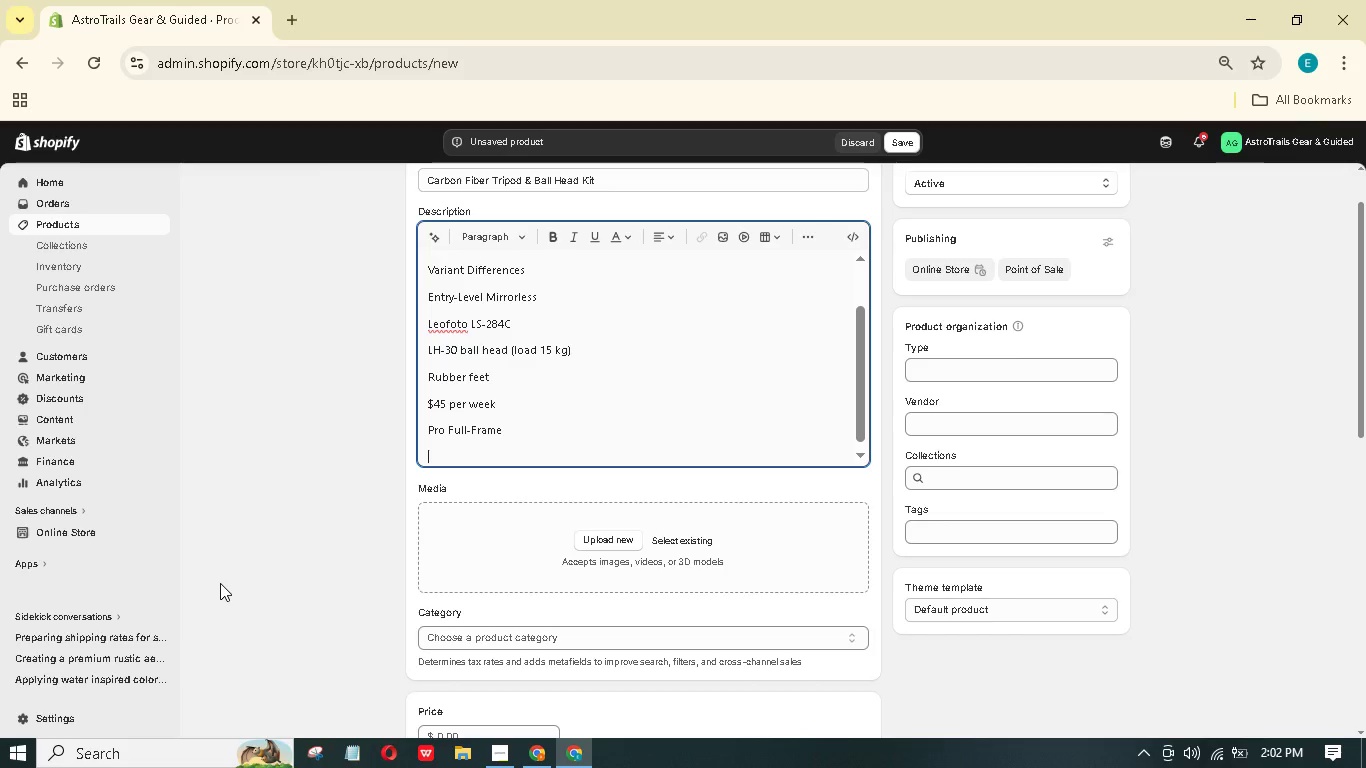 
type(Really Right Stuff TFC-24L (1.2)
 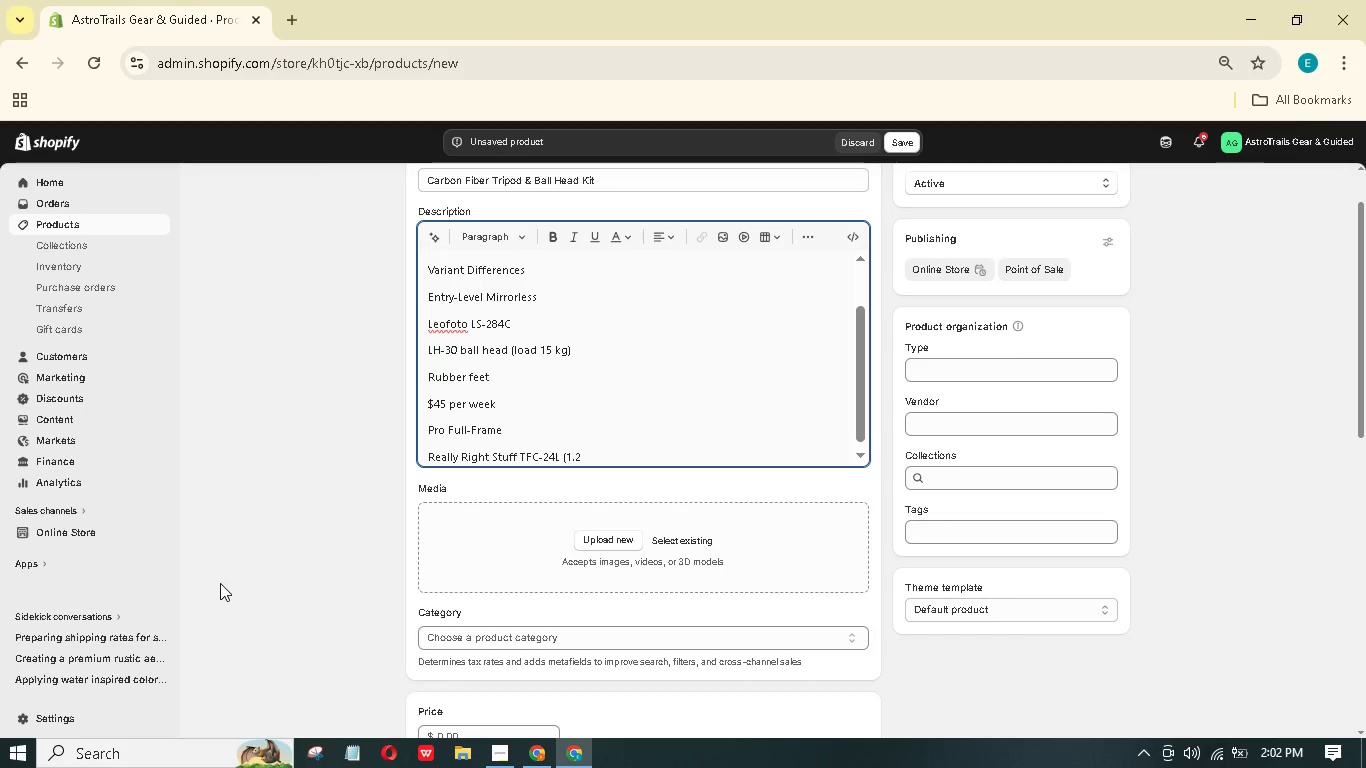 
type( kg0)
key(Backspace)
key(Backspace)
type())
 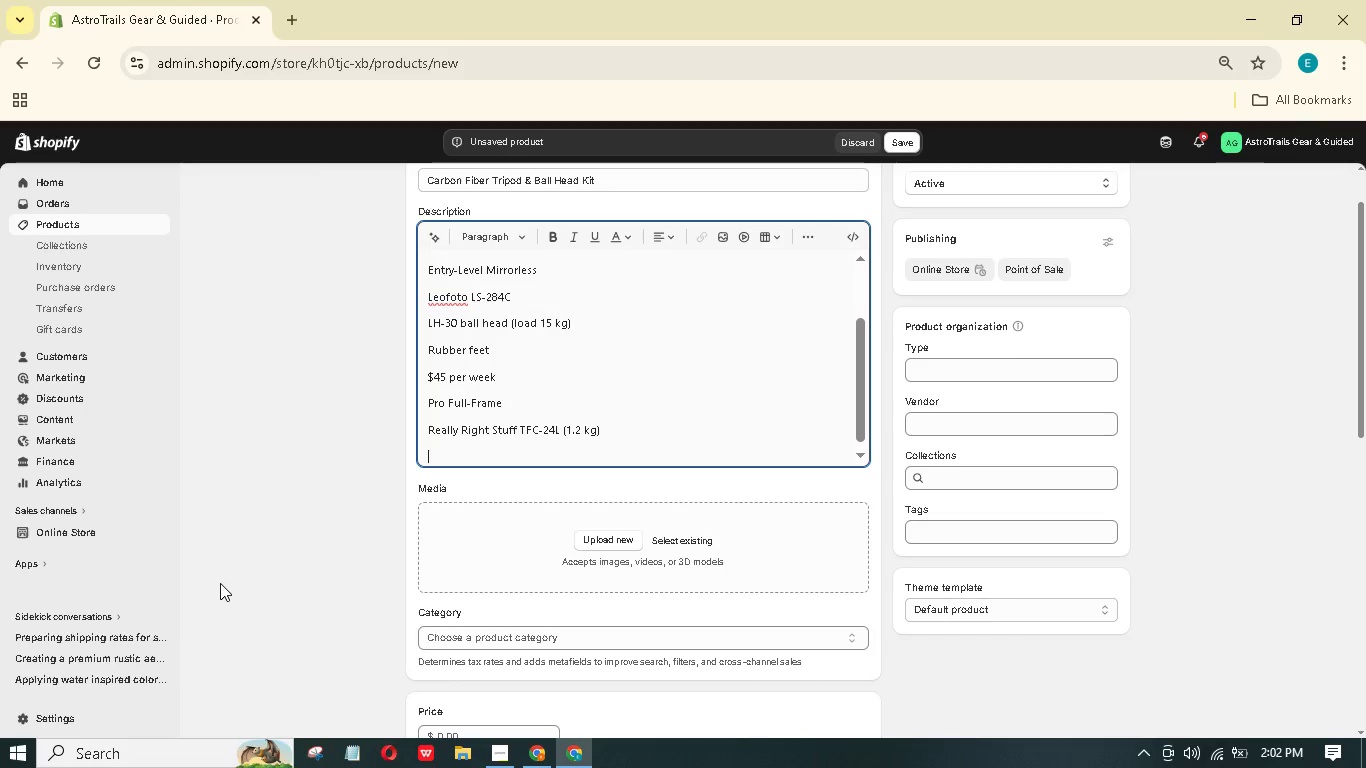 
hold_key(key=Enter, duration=0.48)
 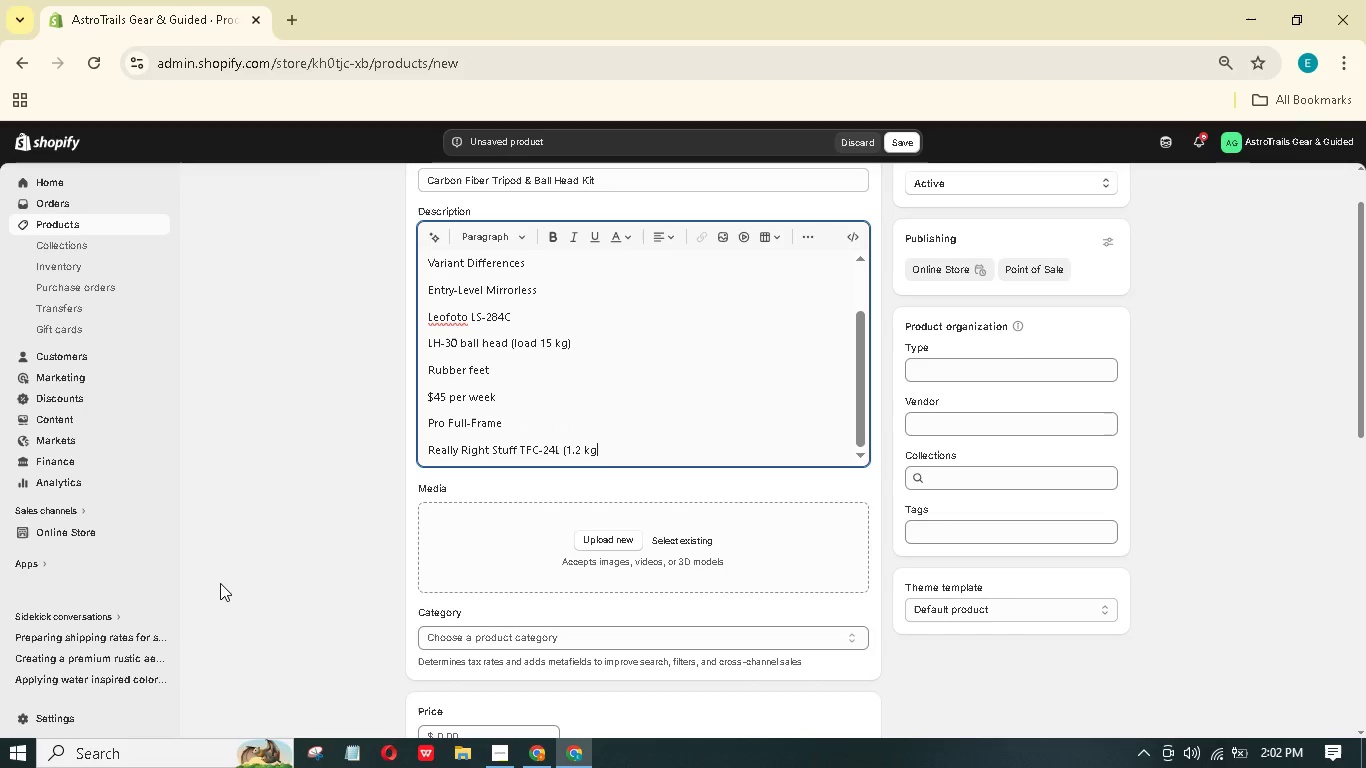 
key(Enter)
 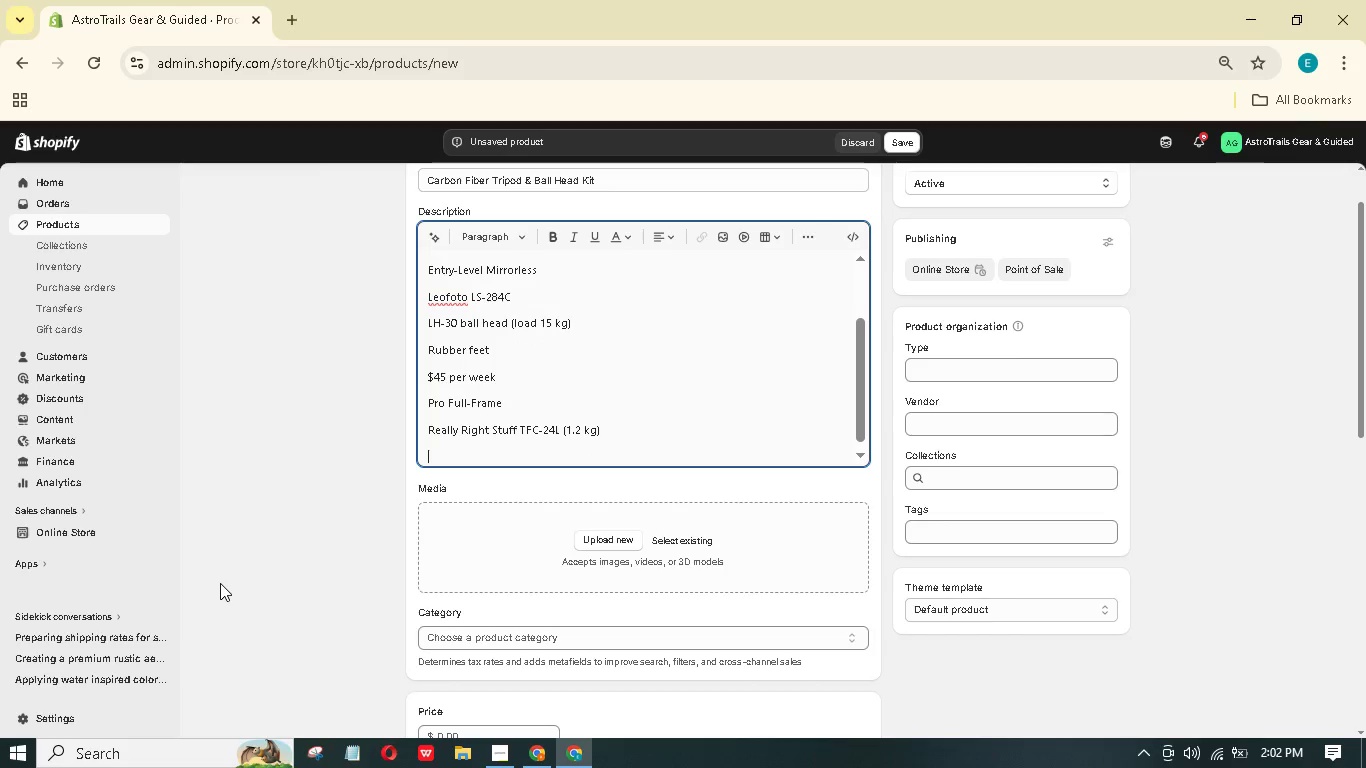 
type(BH-55 ball head (load 22 kg))
 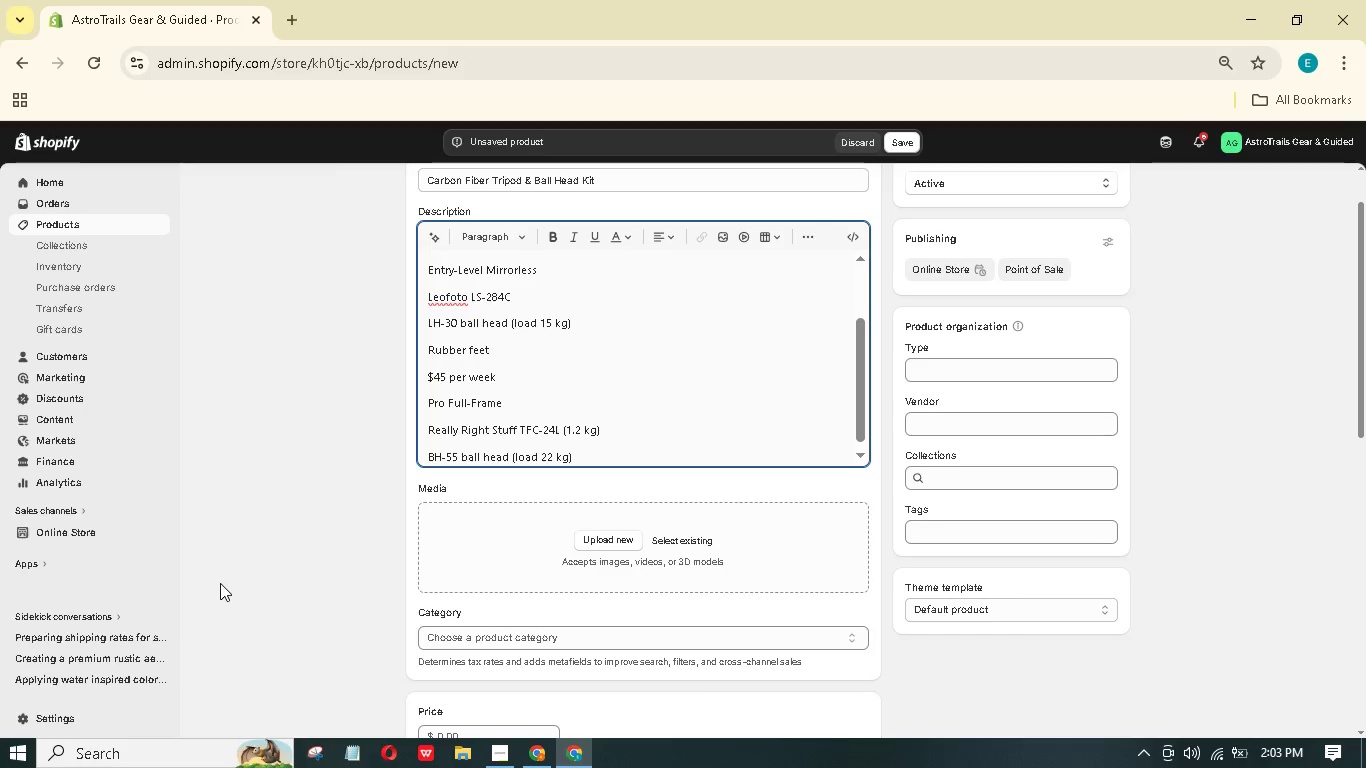 
key(Enter)
 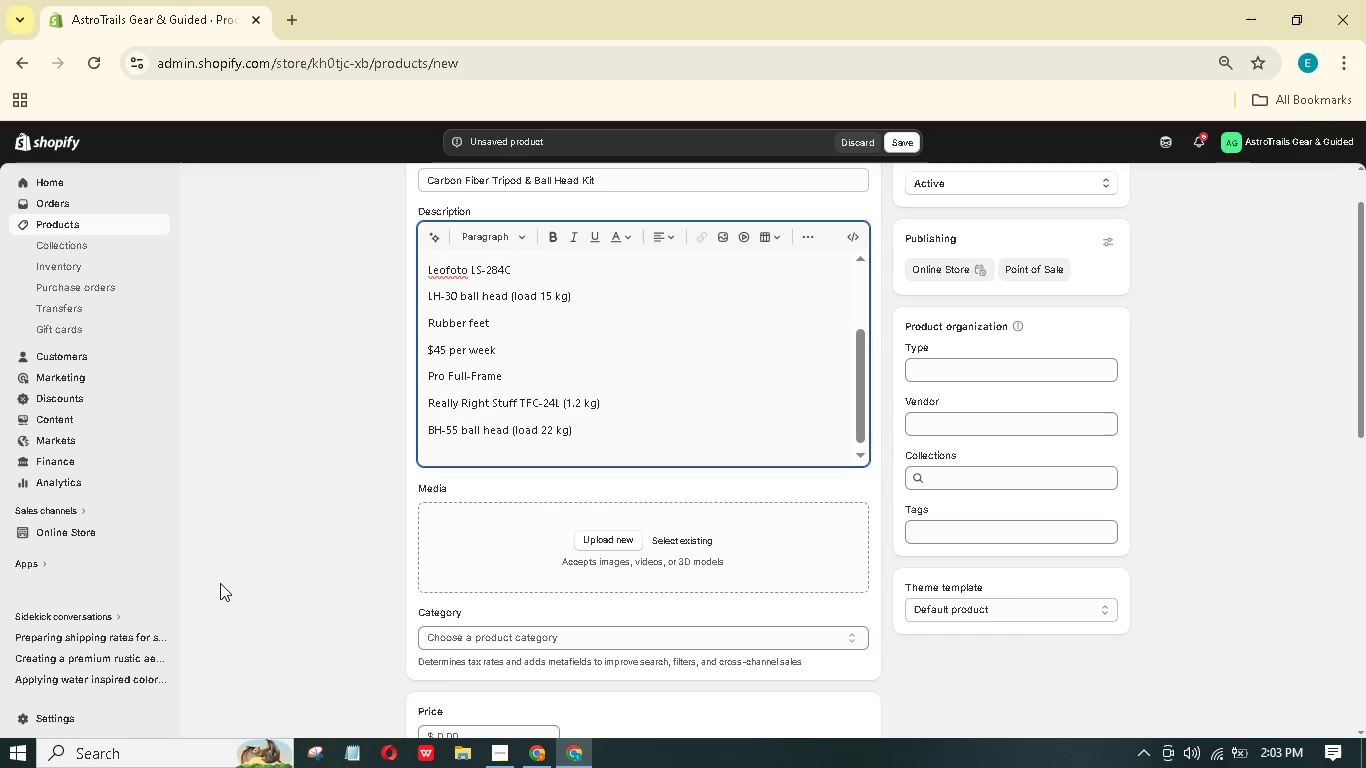 
type(Spiked feet for desert snd)
 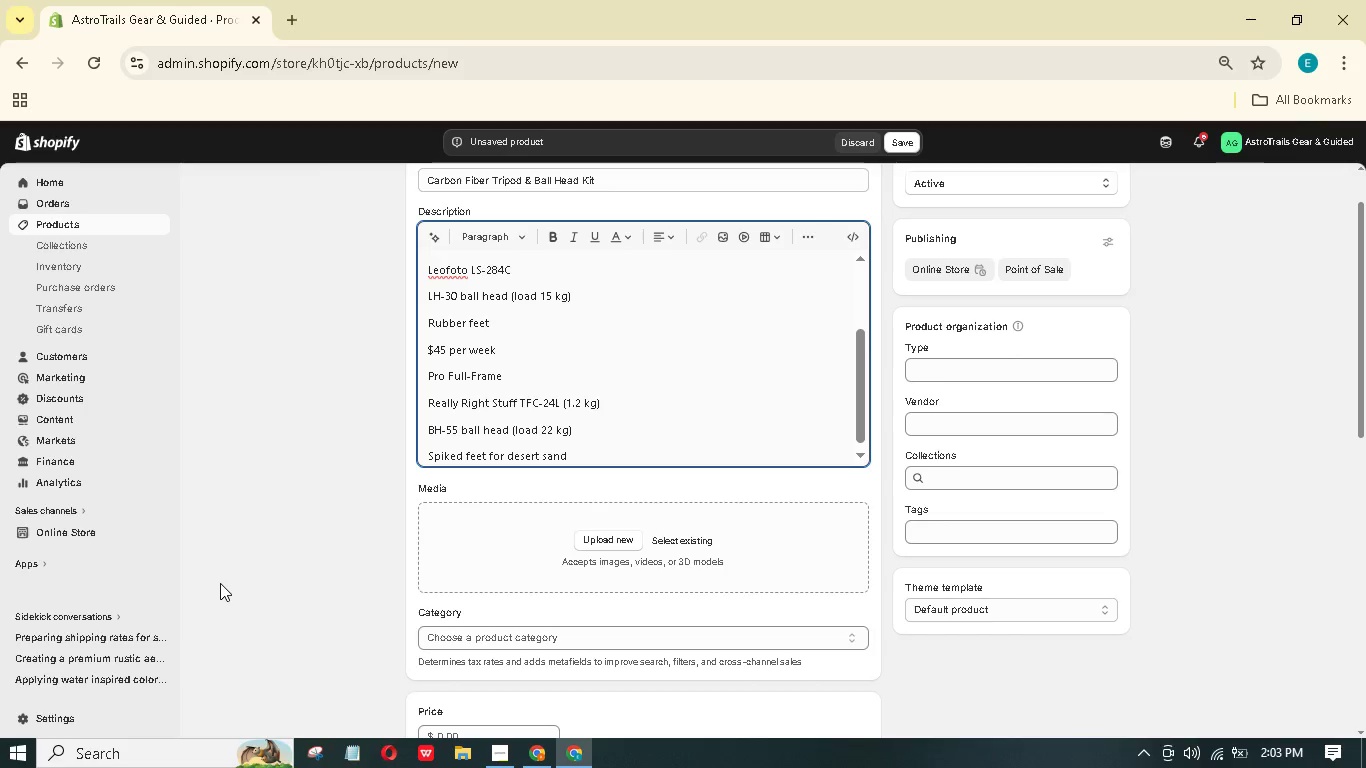 
hold_key(key=A, duration=0.44)
 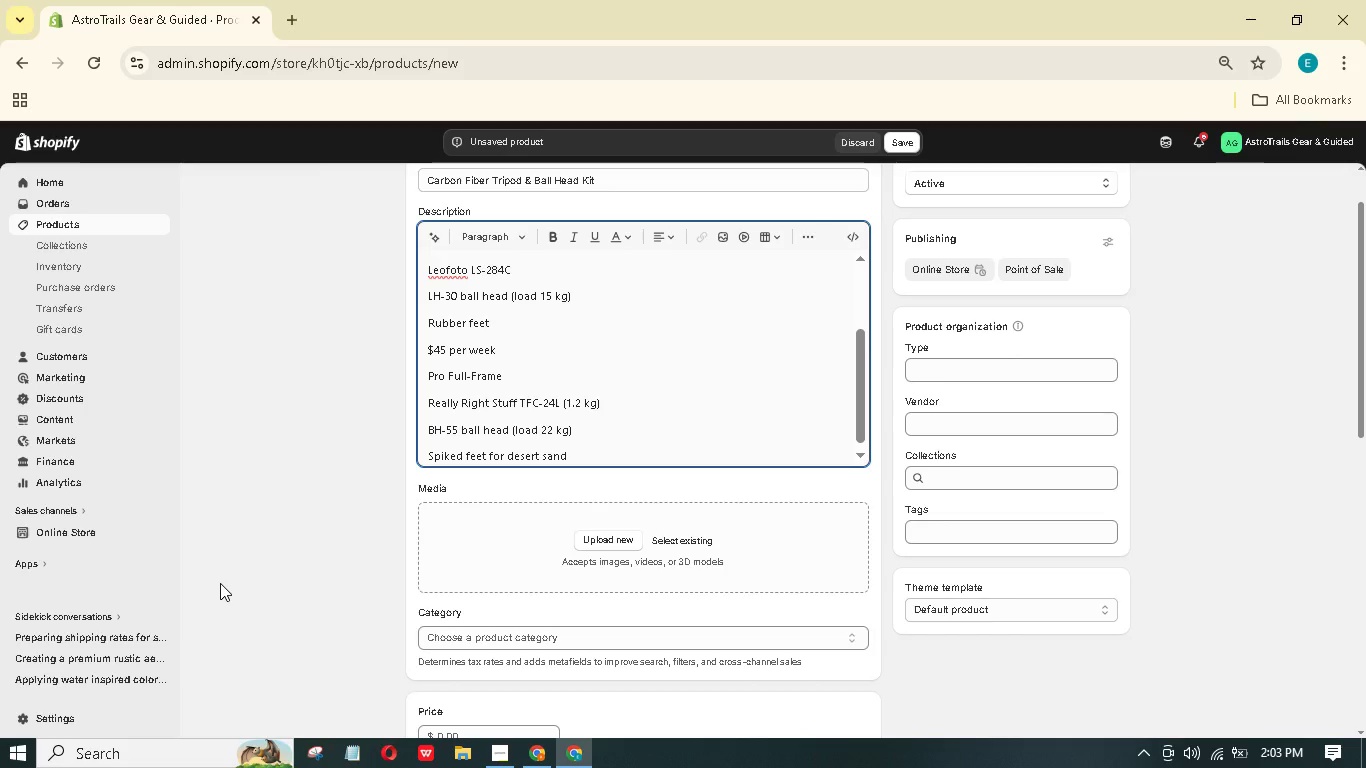 
key(Enter)
 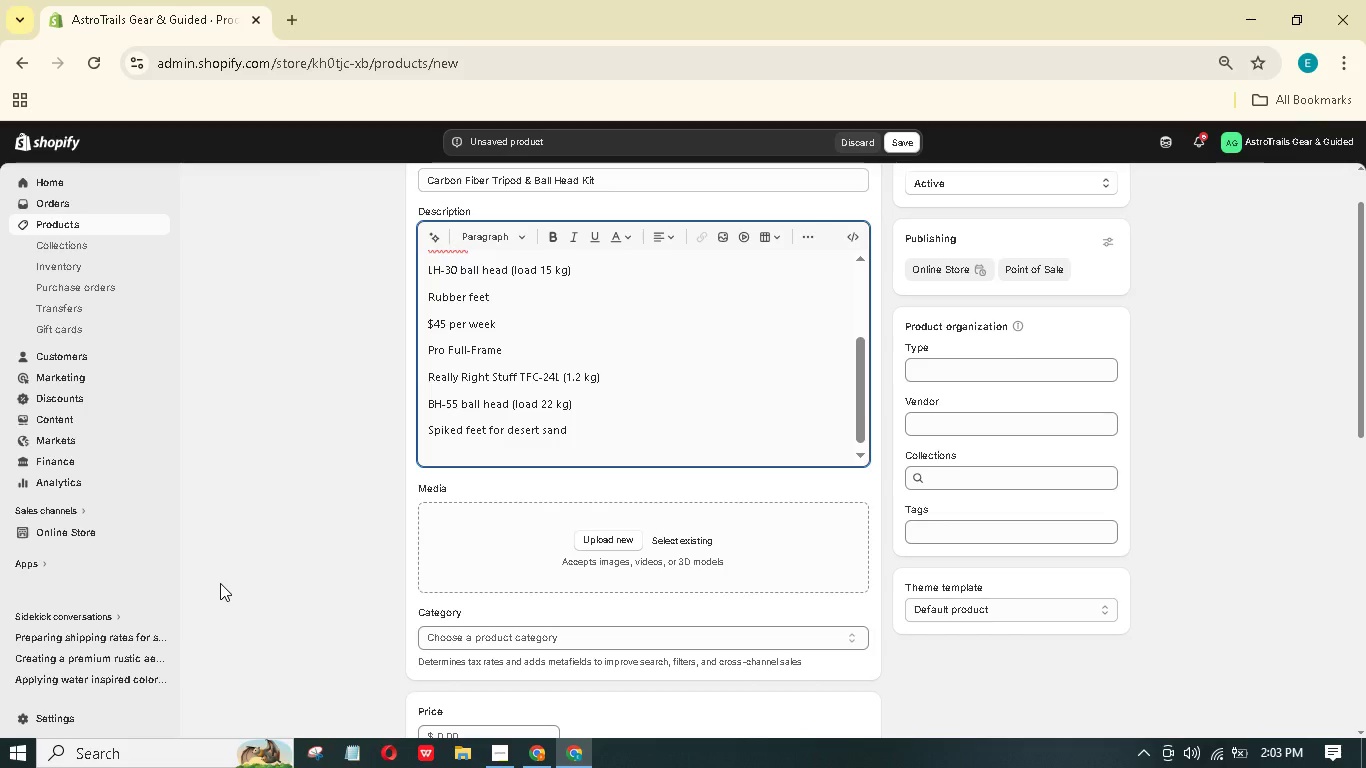 
type($95 per week)
 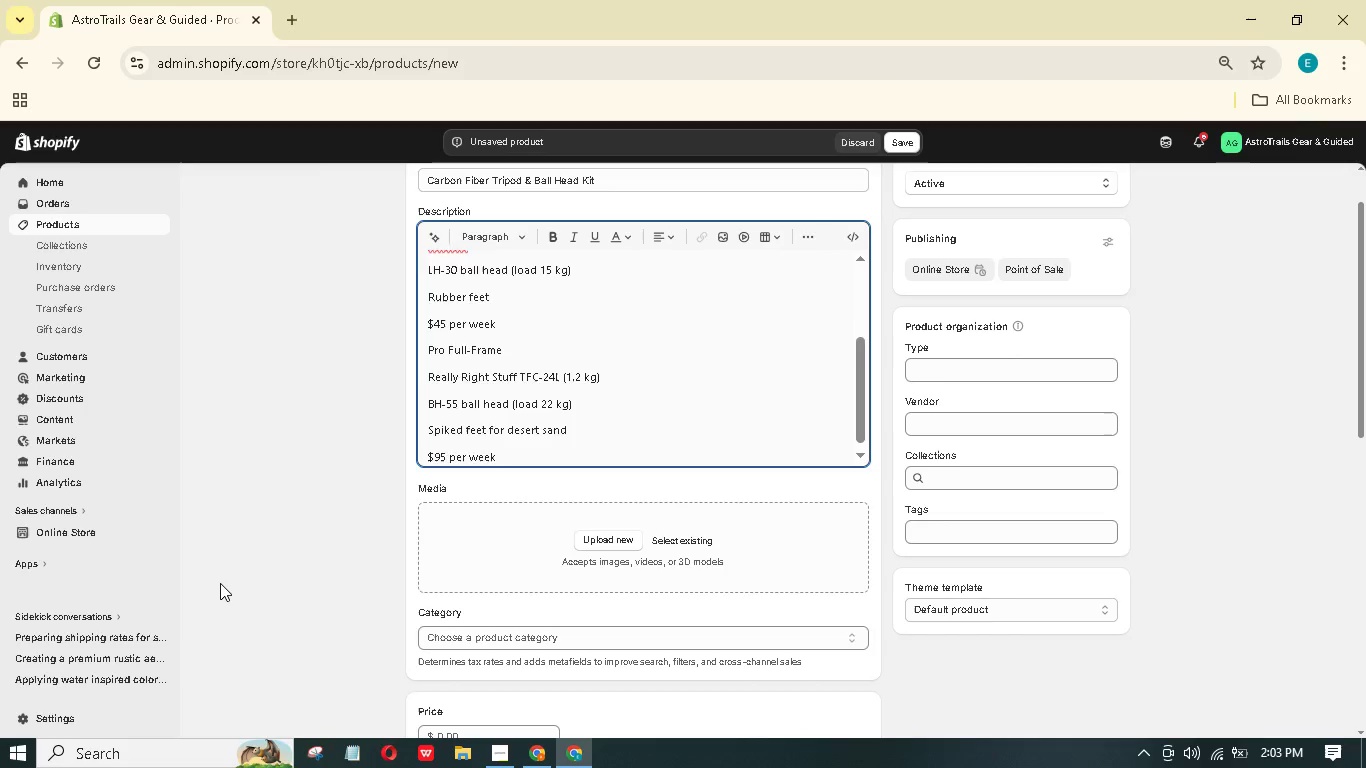 
key(Enter)
 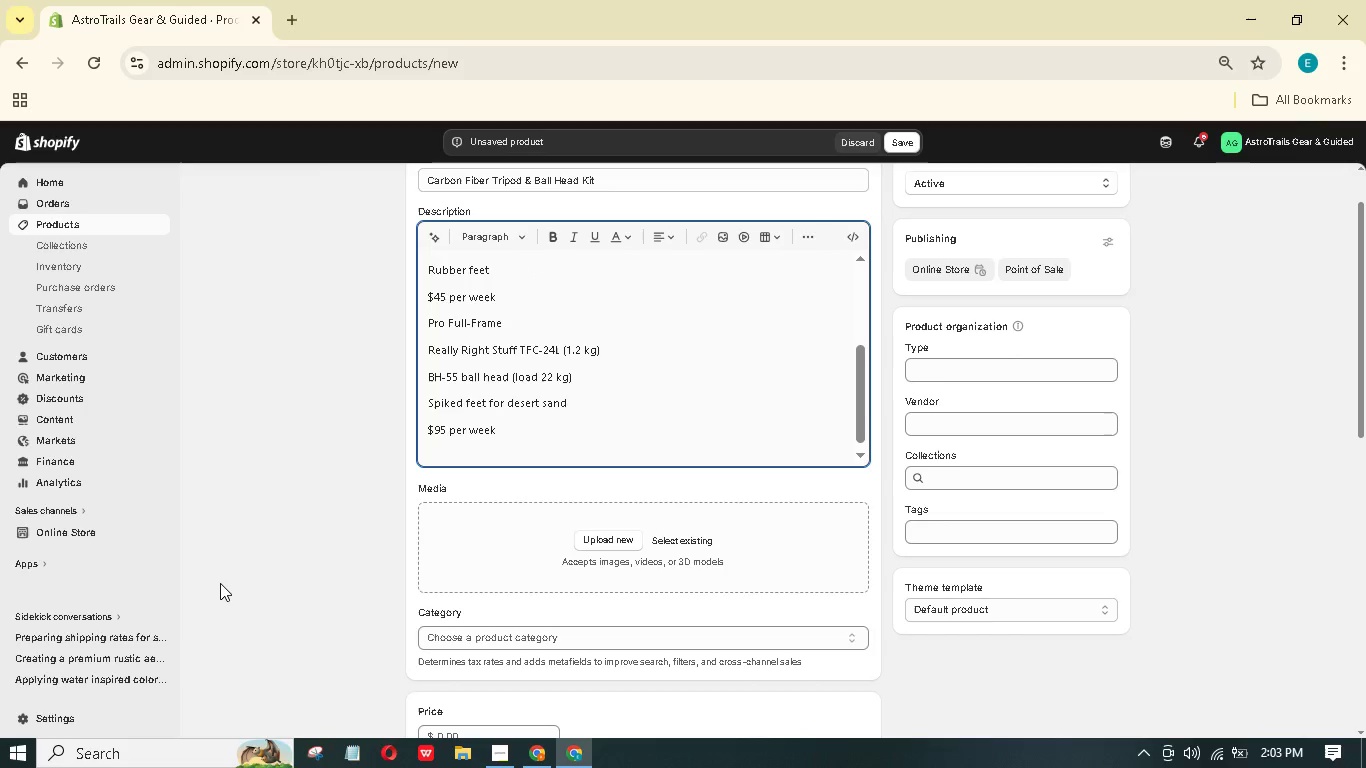 
type(Why Rent)
 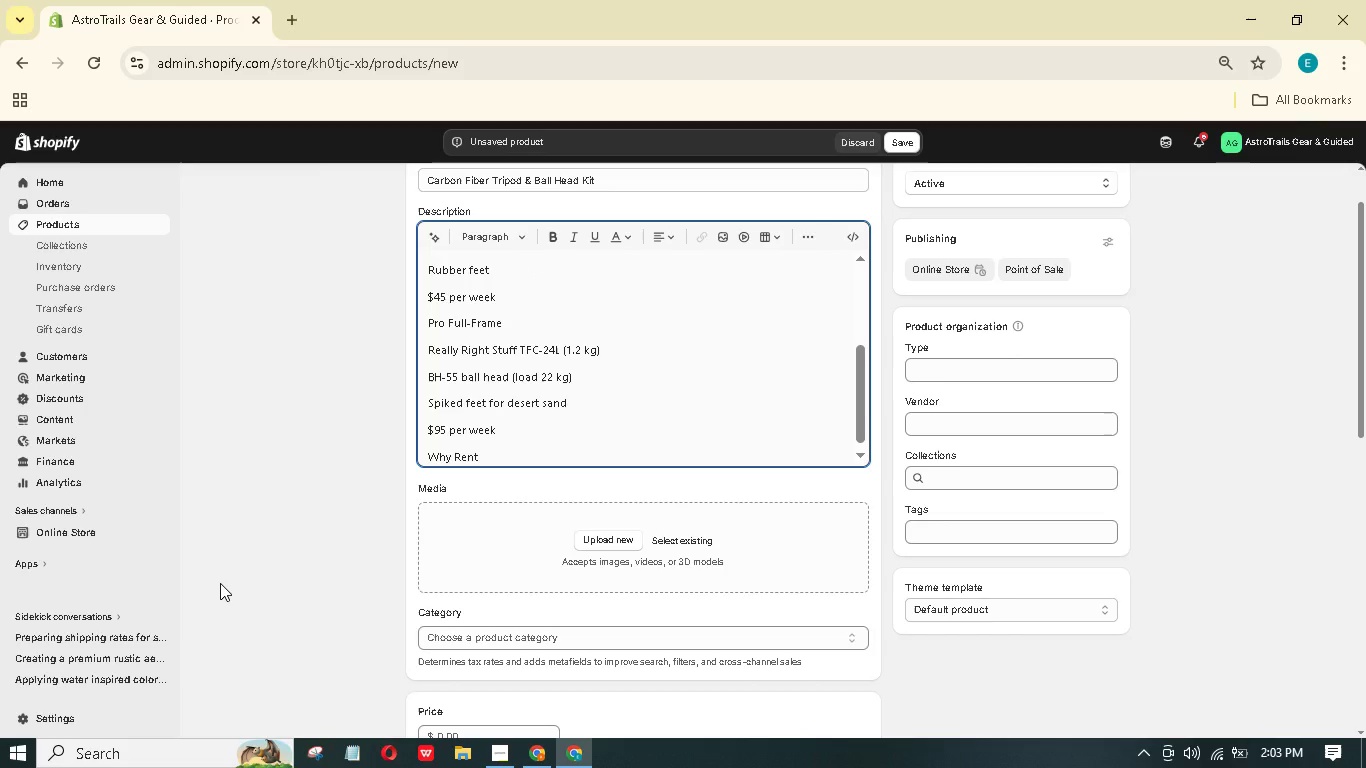 
key(Enter)
 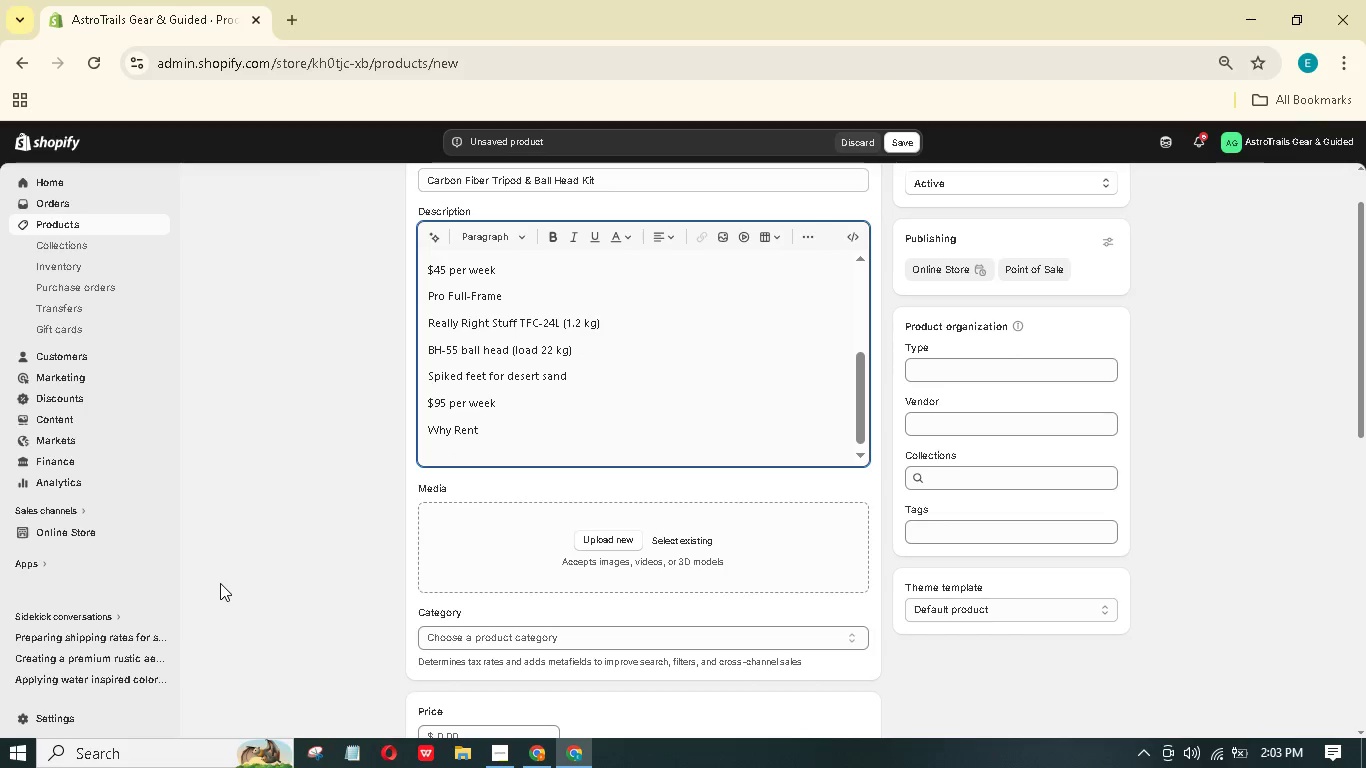 
type(Airline luggage fees for a heavy tripod are to high. Rent at our destination.)
 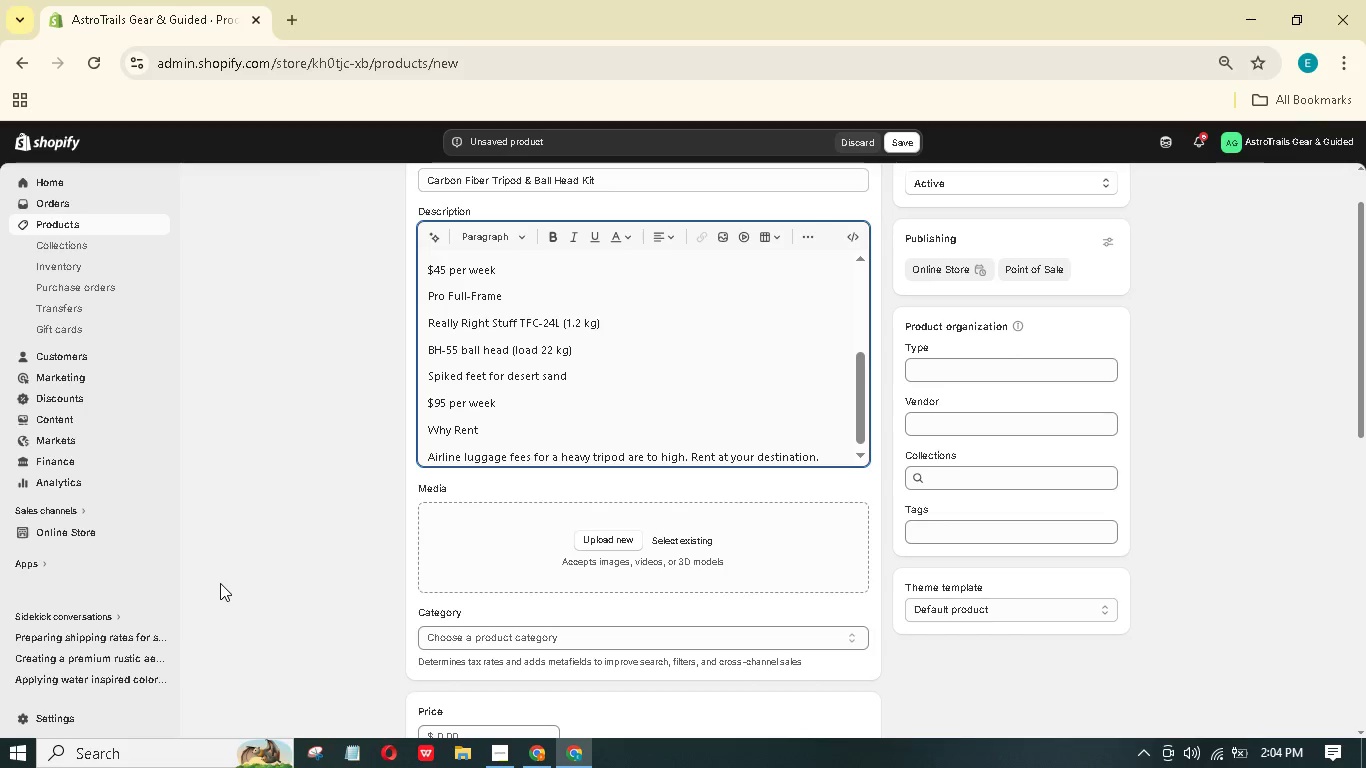 
left_click_drag(start_coordinate=[496, 424], to_coordinate=[425, 422])
 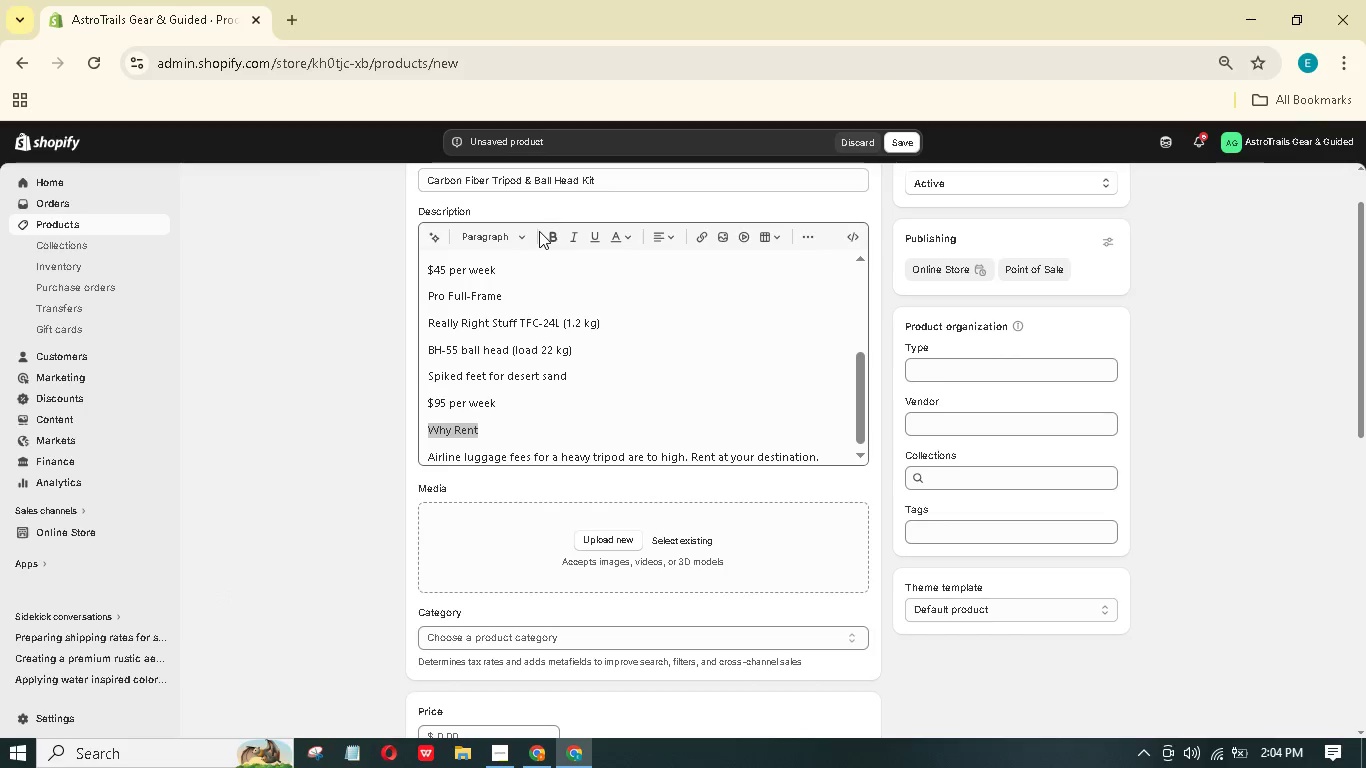 
left_click([547, 233])
 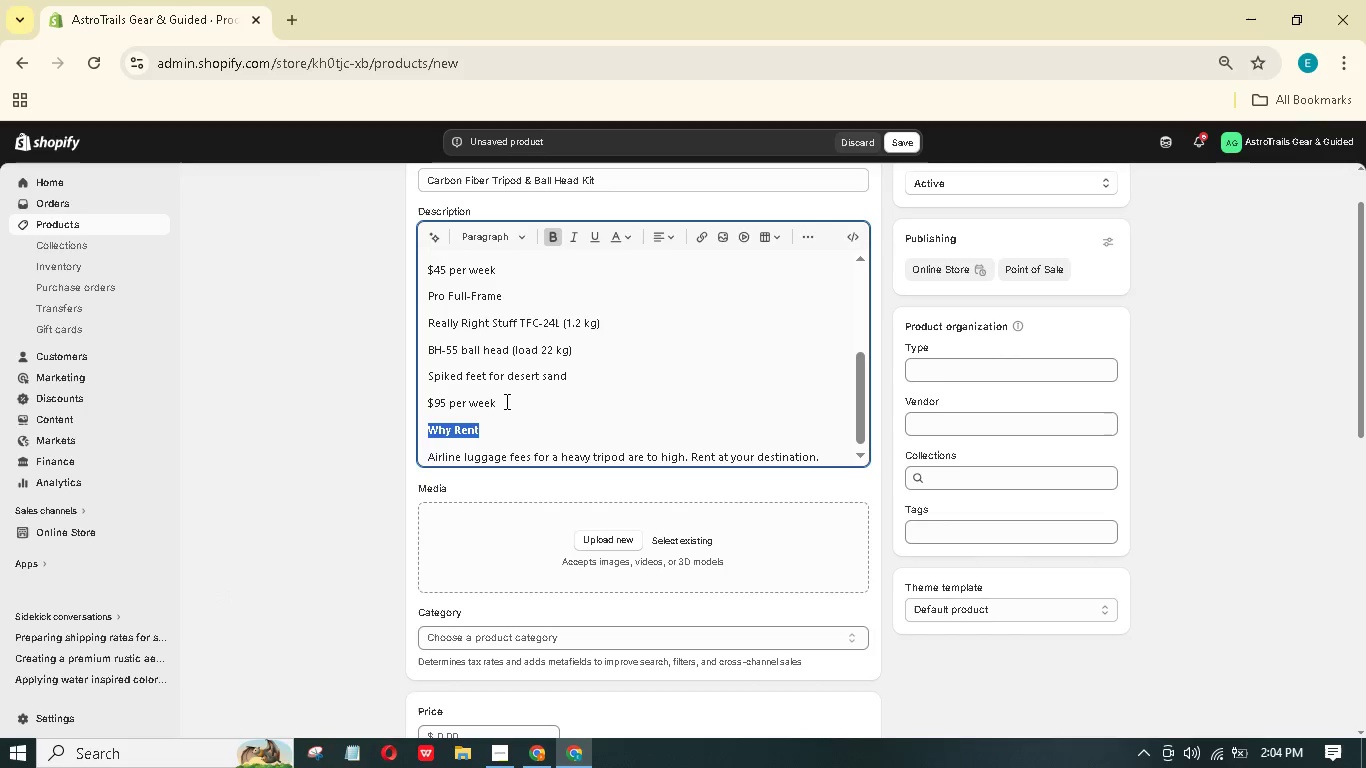 
left_click_drag(start_coordinate=[505, 404], to_coordinate=[422, 324])
 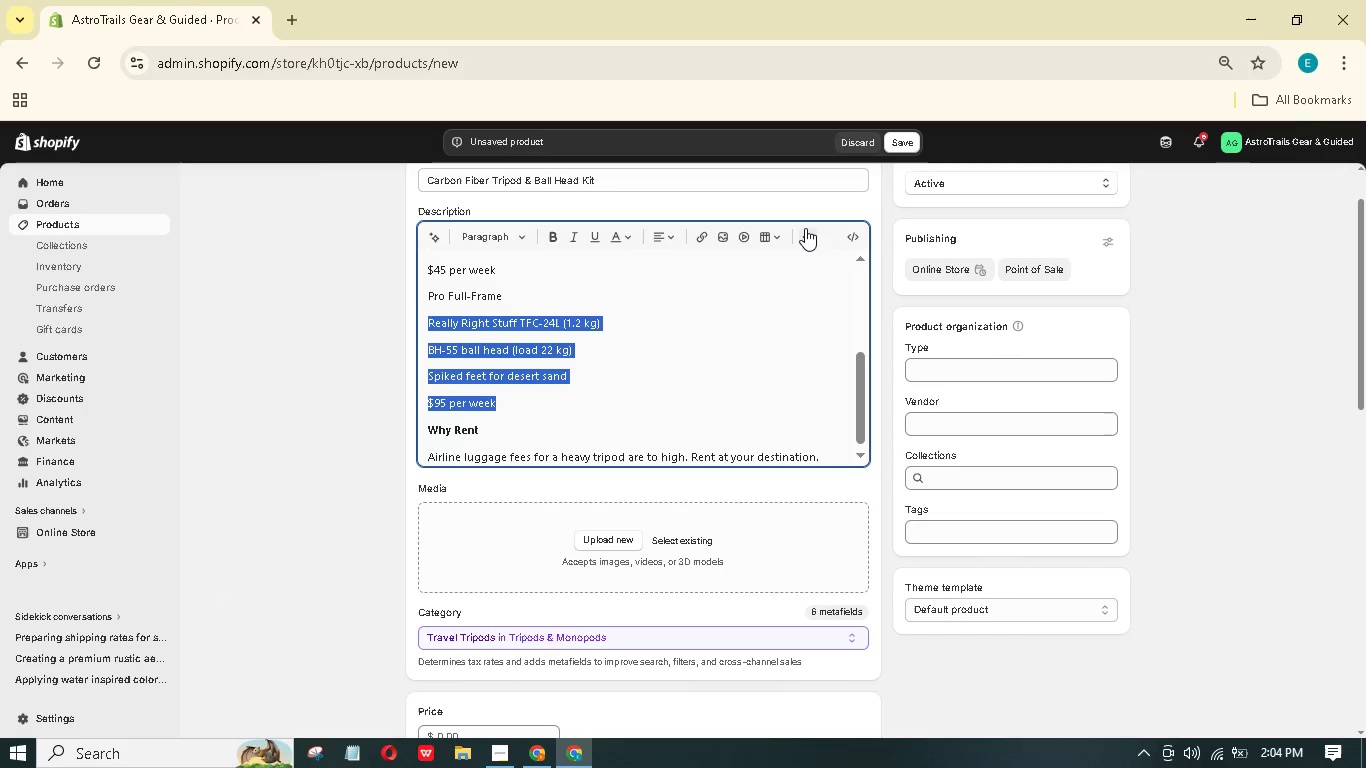 
left_click([807, 229])
 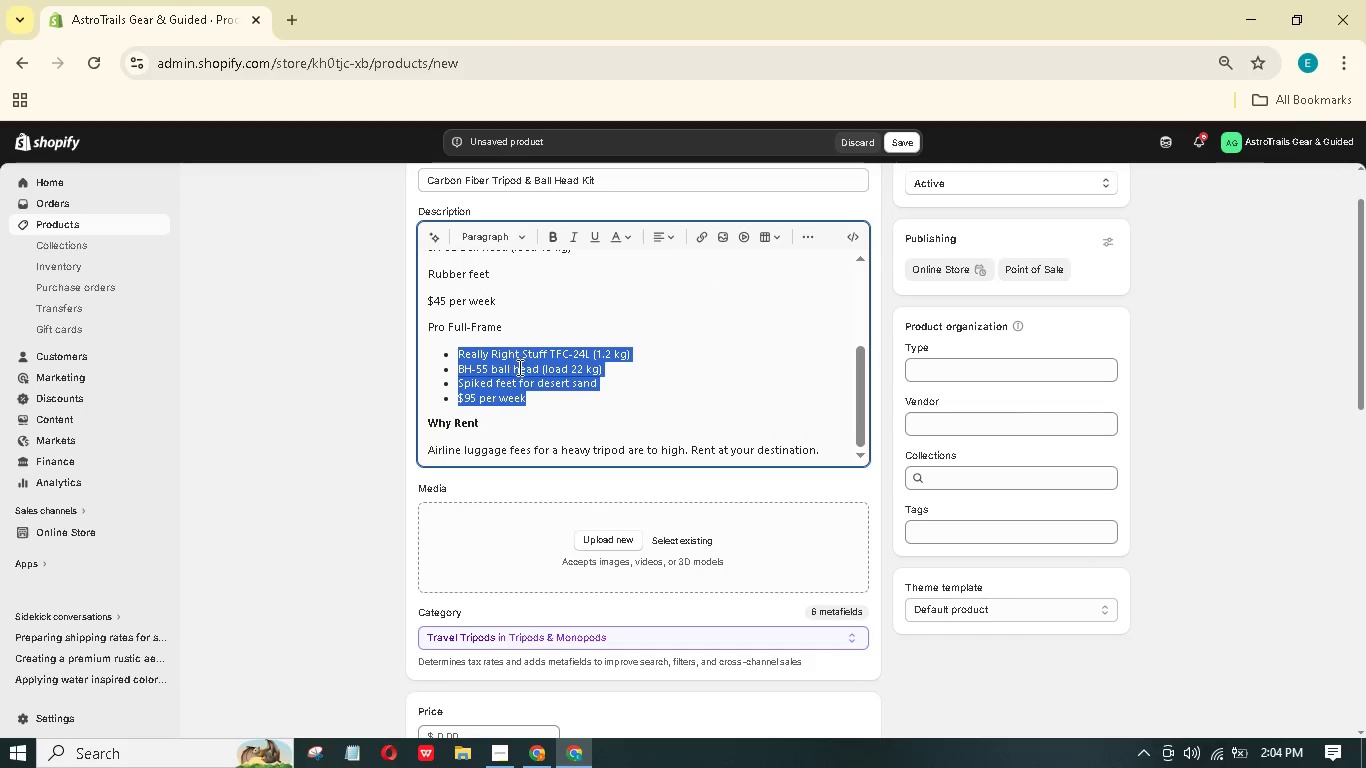 
wait(11.28)
 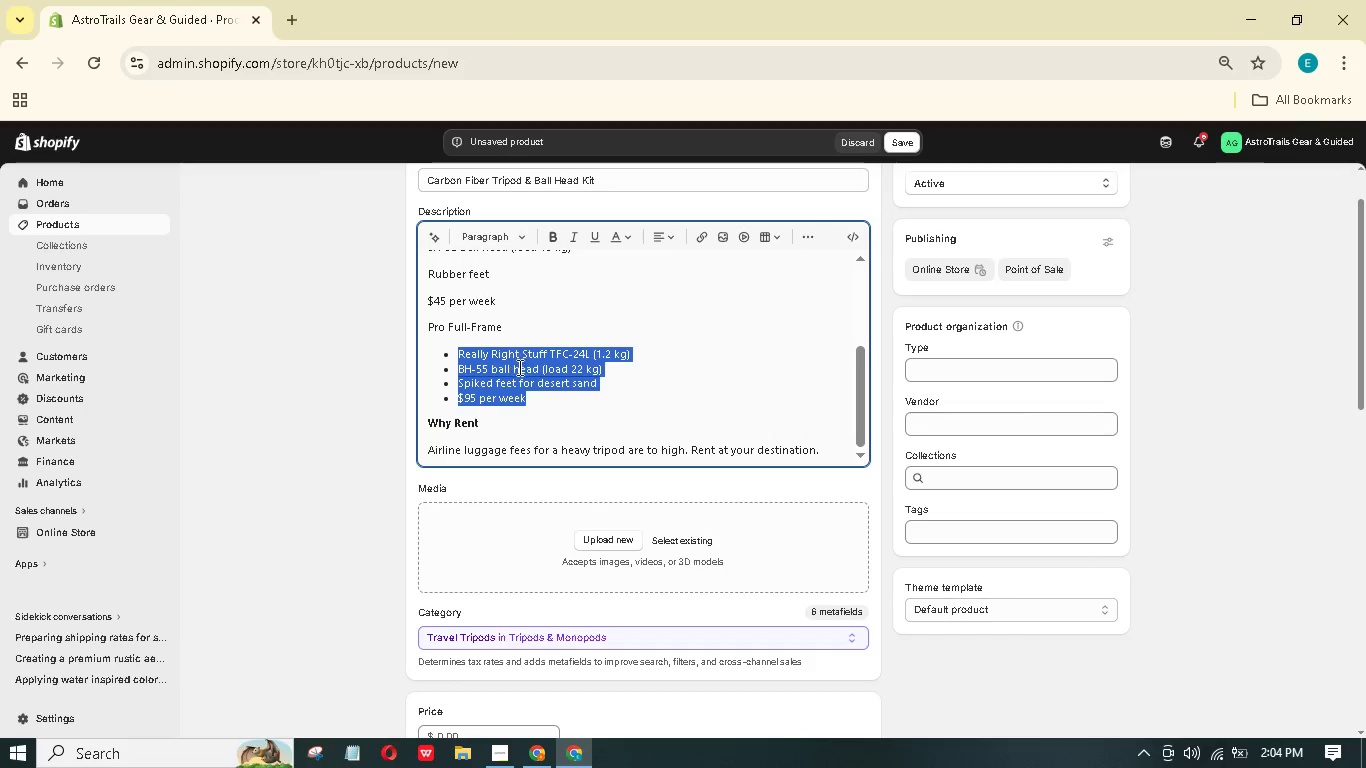 
left_click_drag(start_coordinate=[427, 450], to_coordinate=[823, 444])
 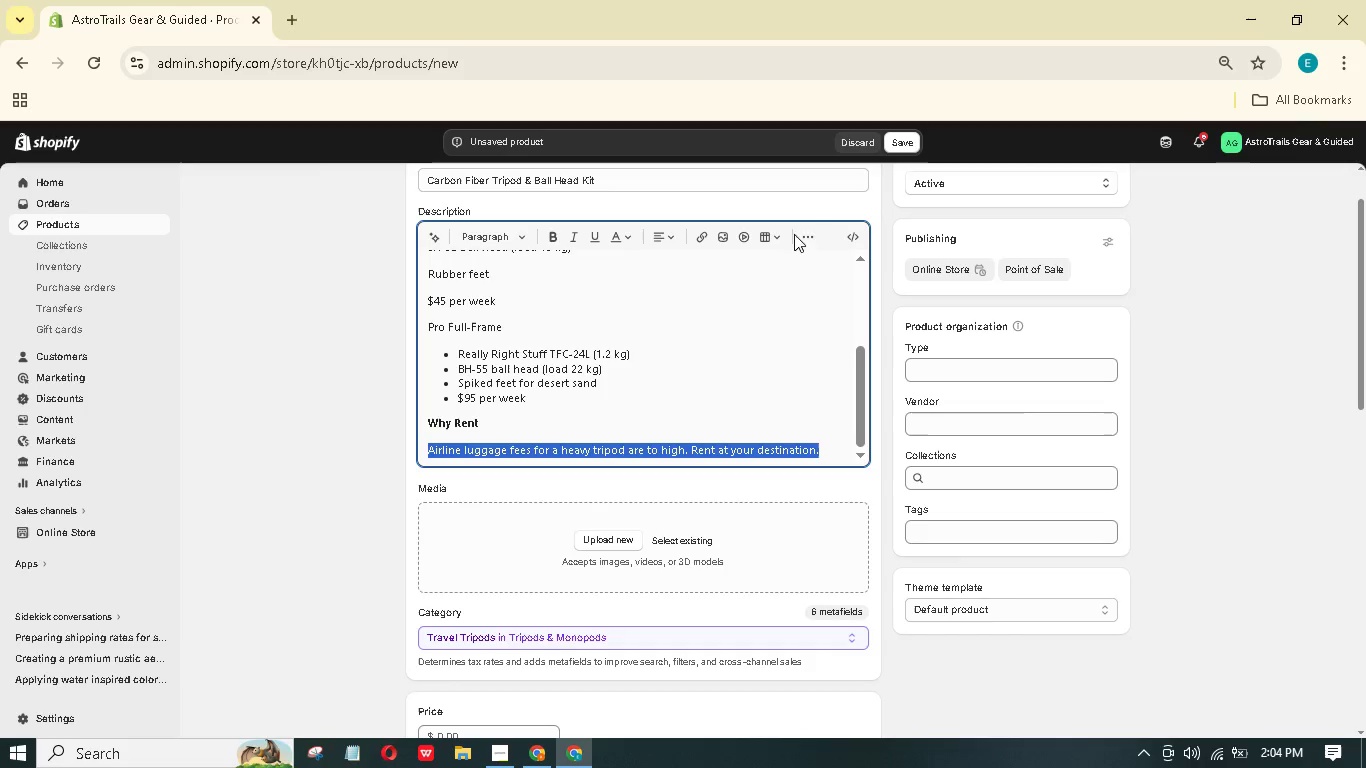 
left_click([808, 237])
 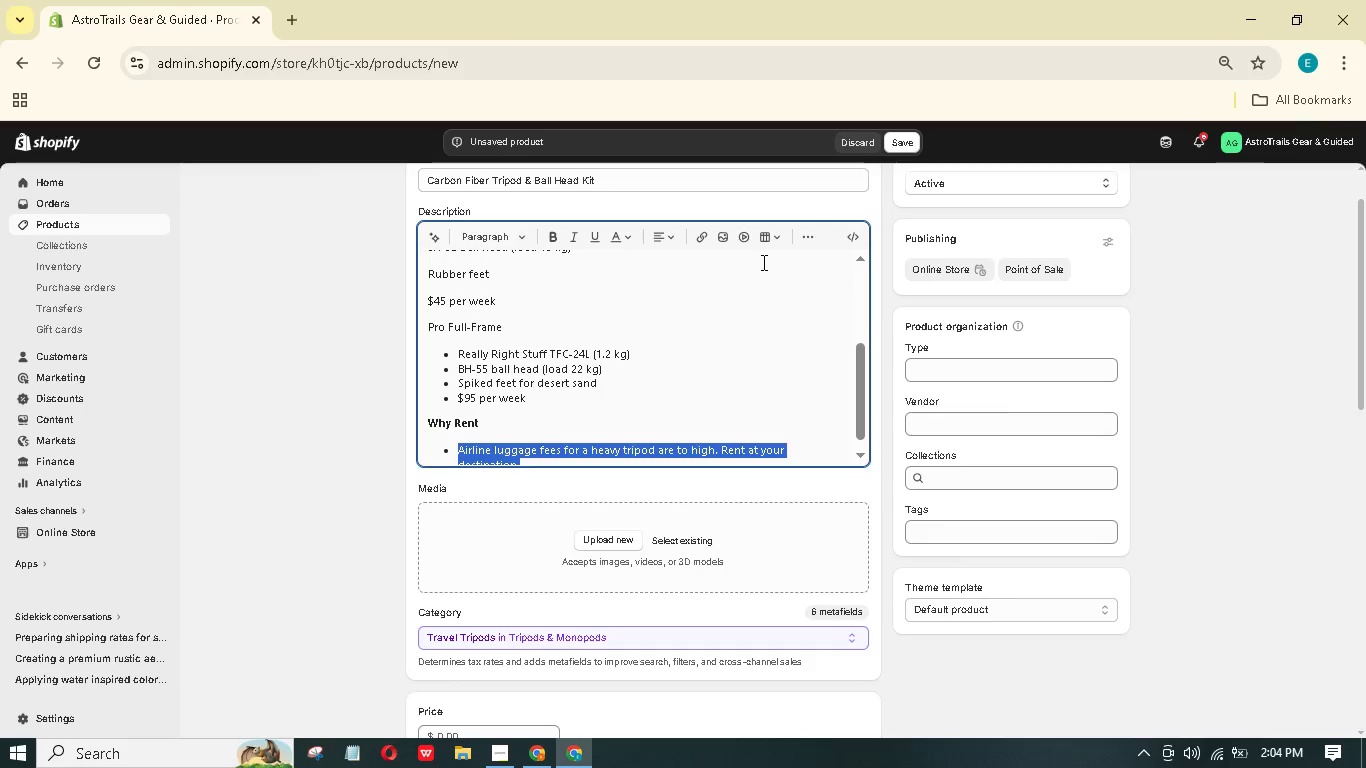 
left_click([814, 242])
 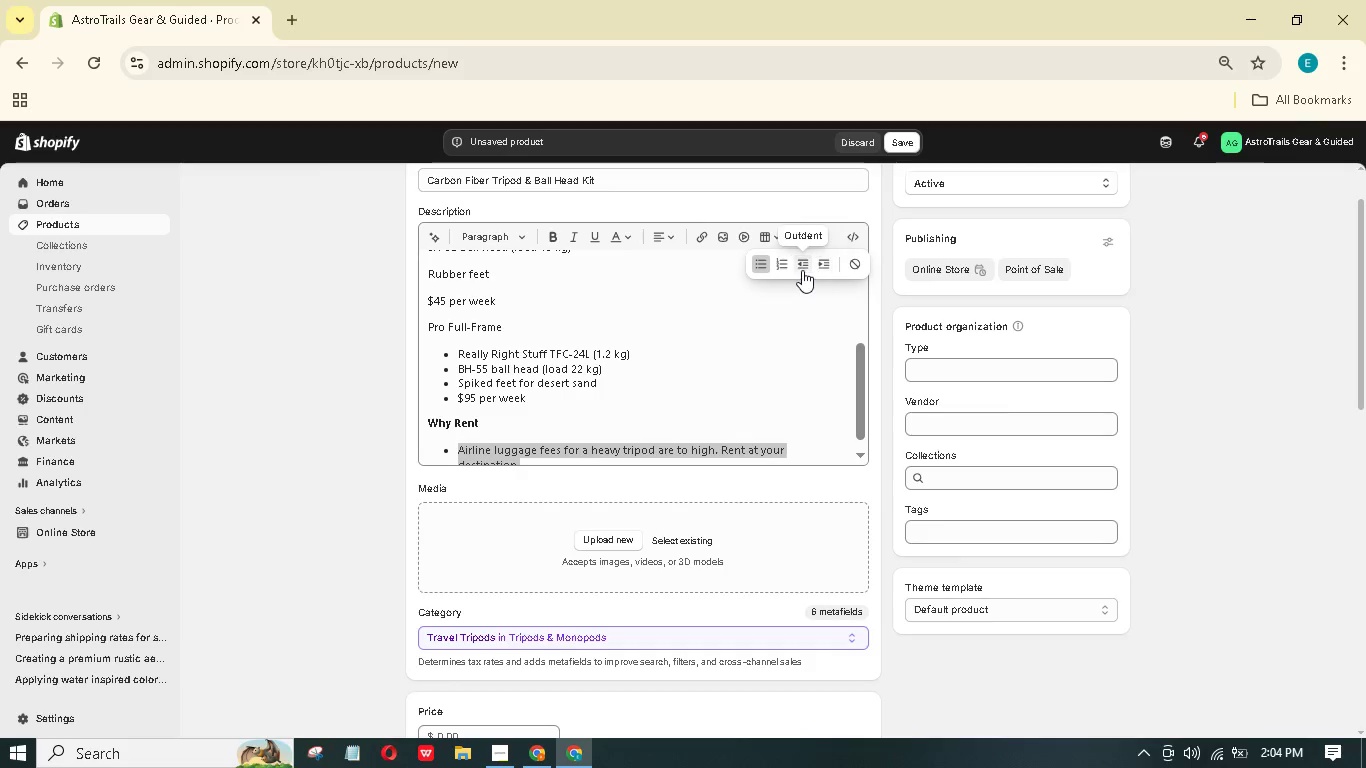 
left_click([801, 269])
 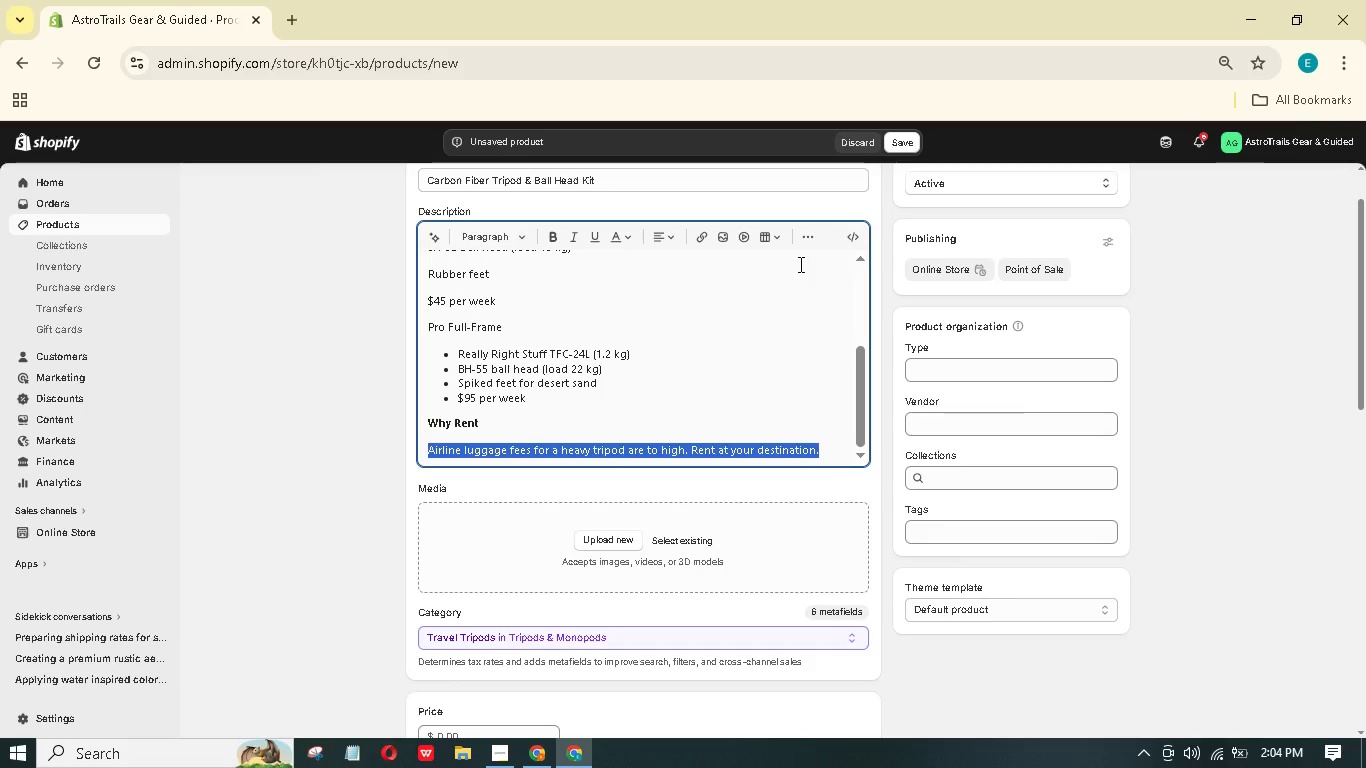 
left_click([823, 241])
 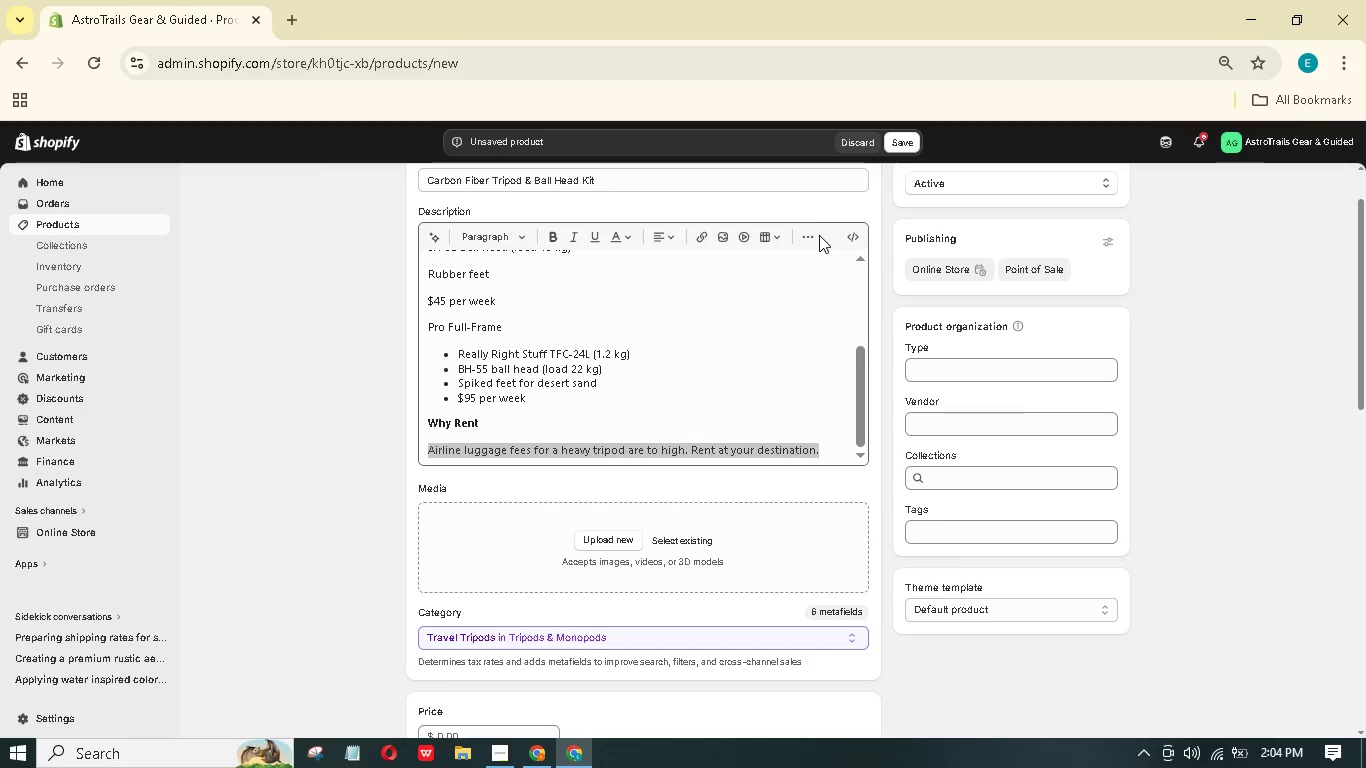 
double_click([816, 236])
 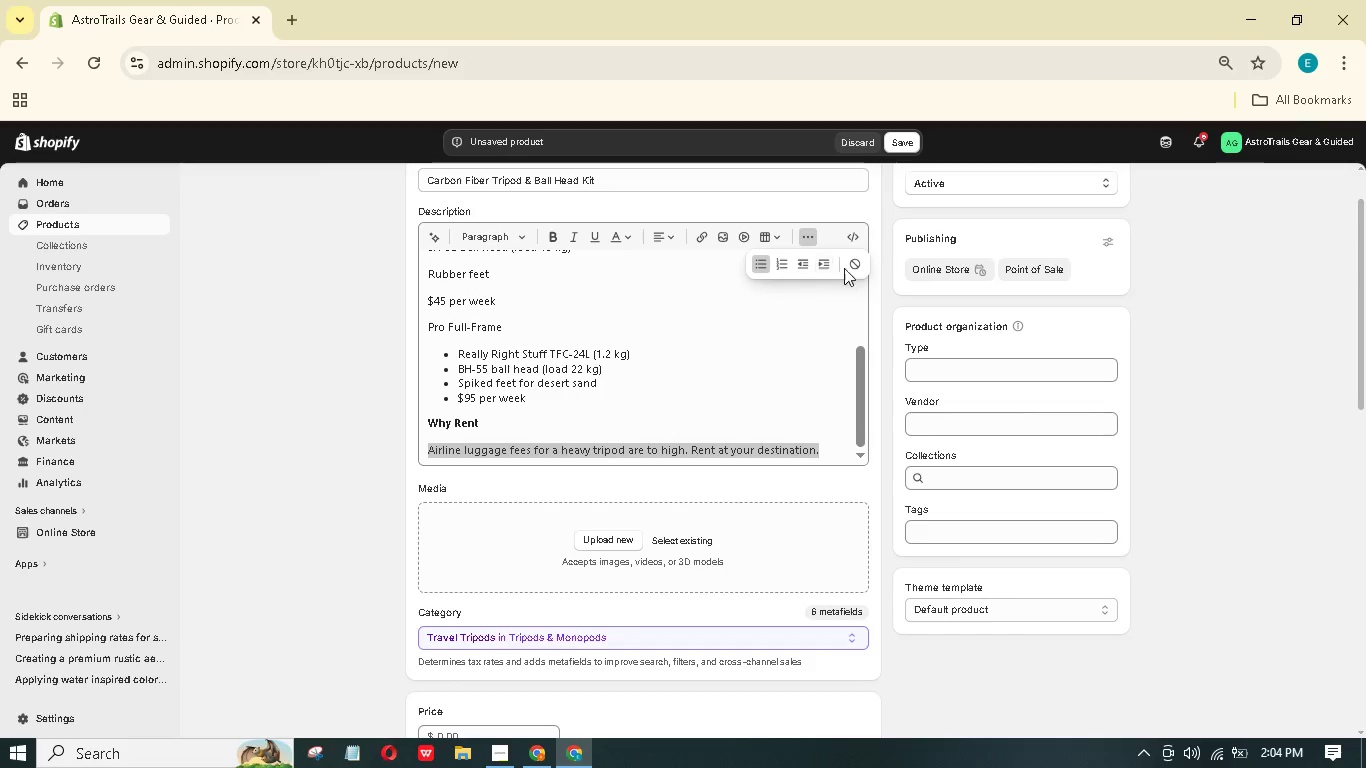 
mouse_move([828, 260])
 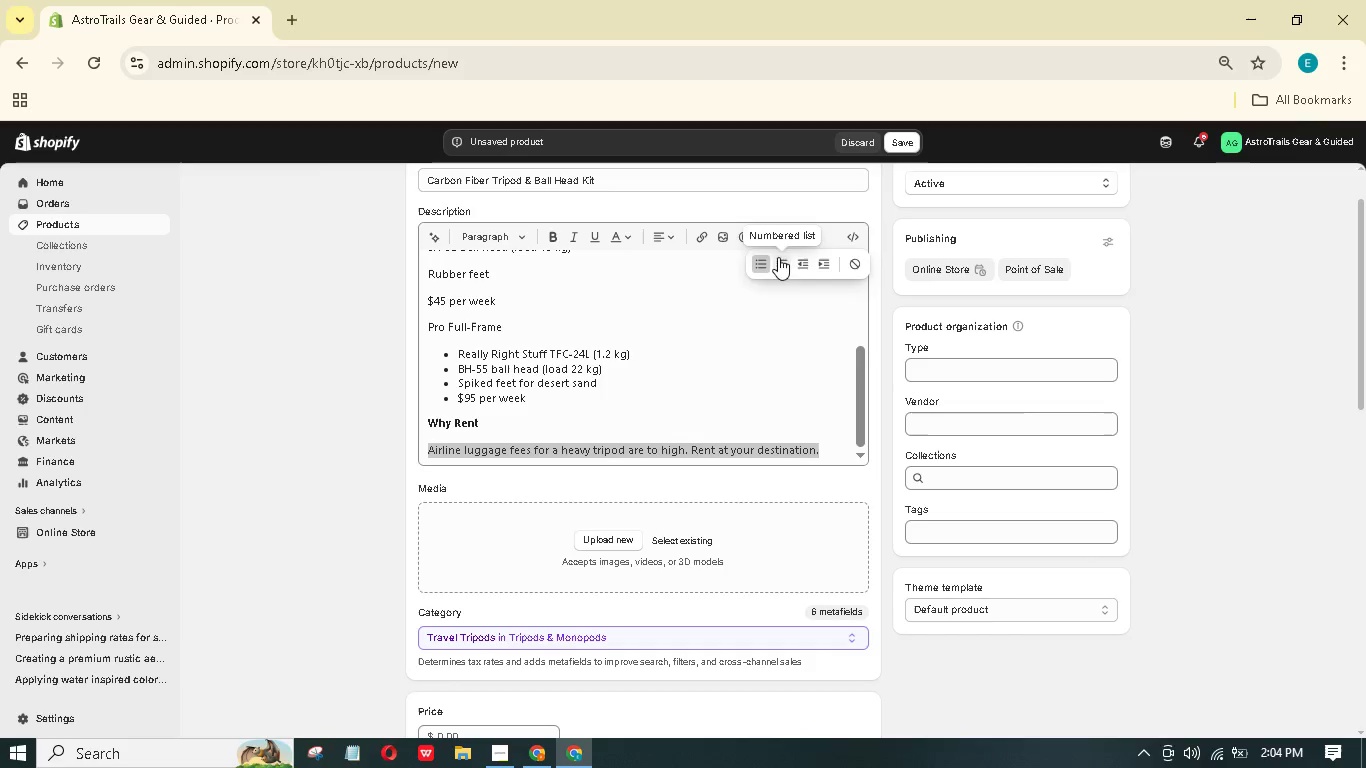 
scroll: coordinate [579, 357], scroll_direction: up, amount: 1.0
 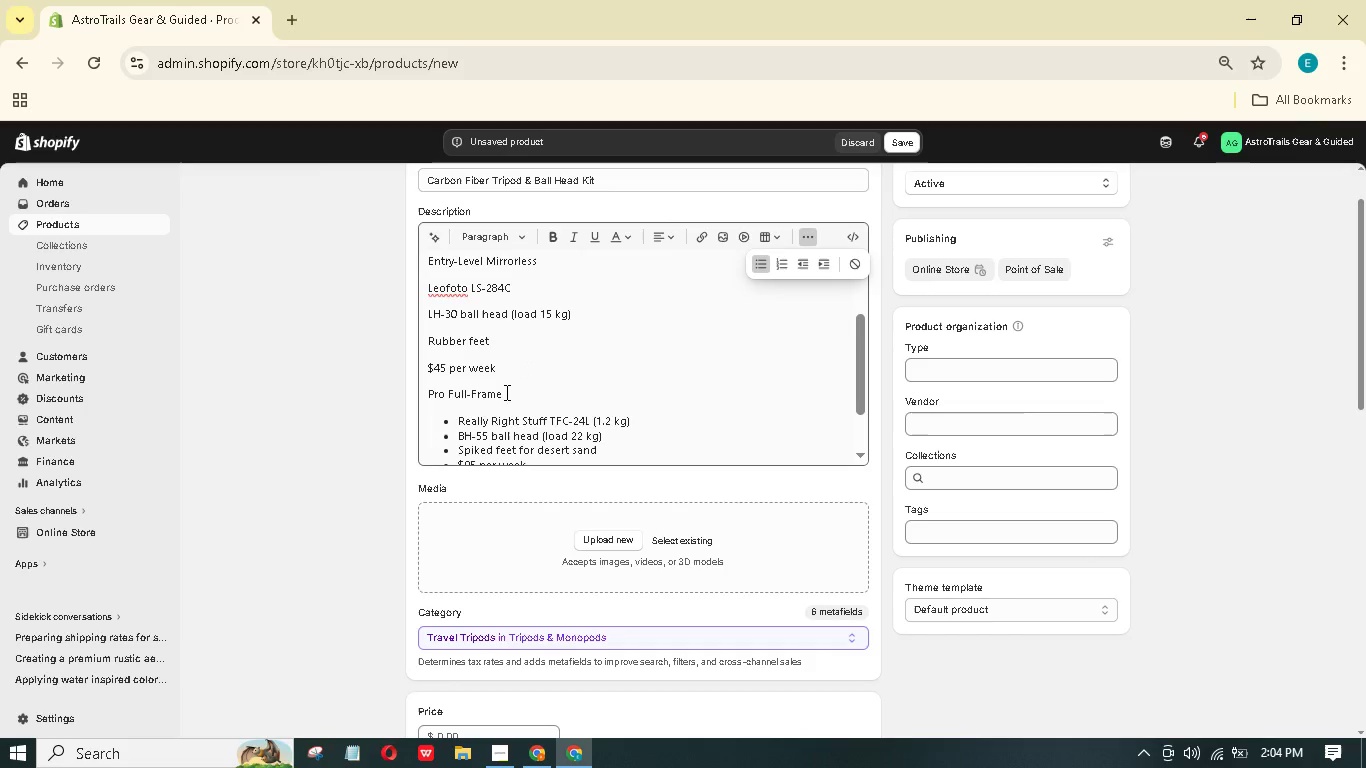 
left_click_drag(start_coordinate=[505, 392], to_coordinate=[426, 396])
 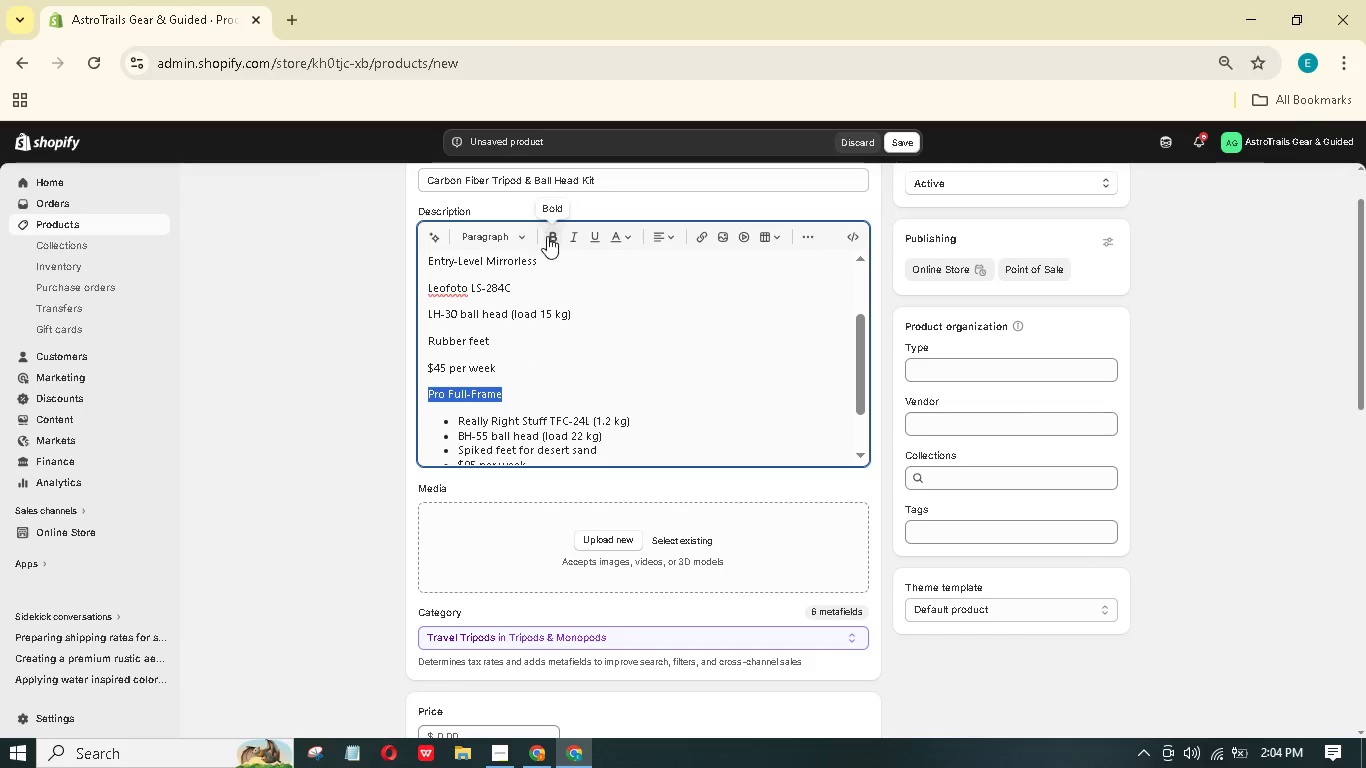 
left_click([549, 236])
 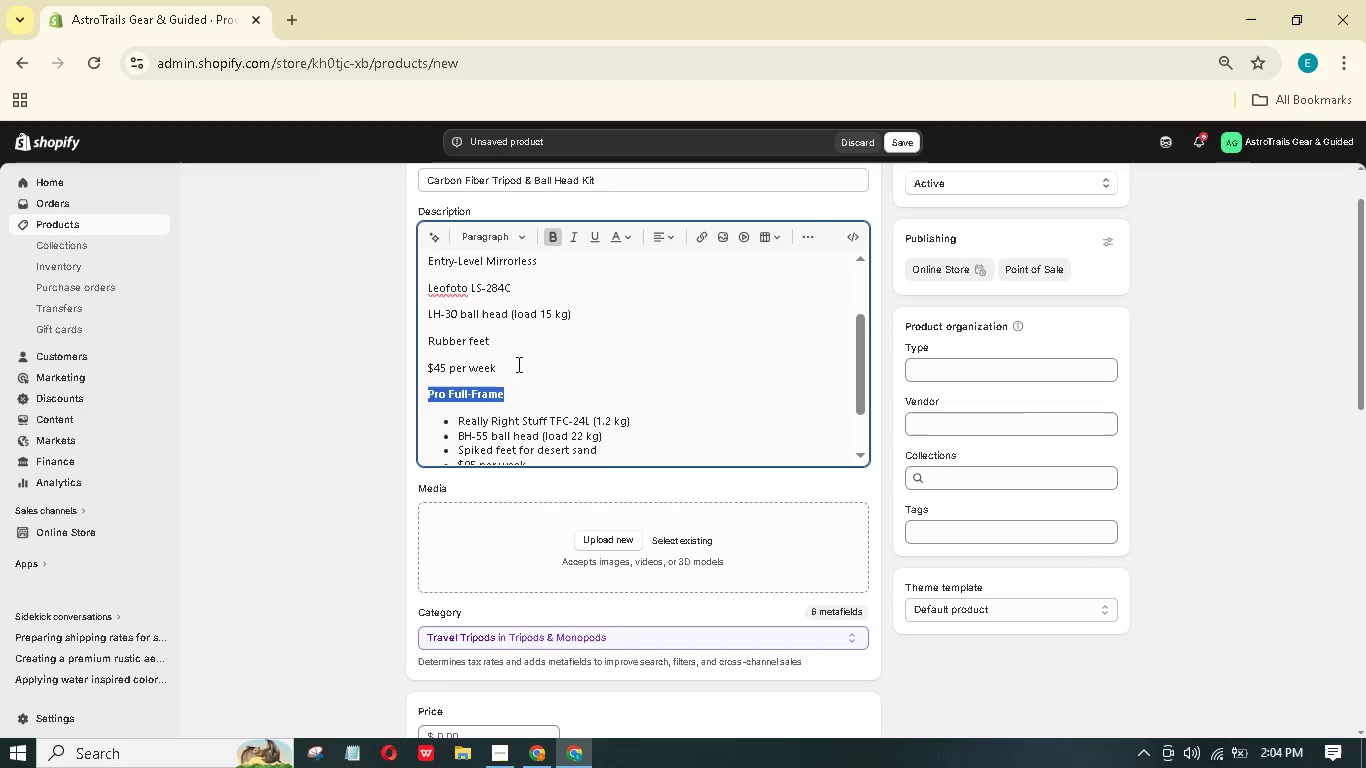 
left_click_drag(start_coordinate=[515, 366], to_coordinate=[429, 352])
 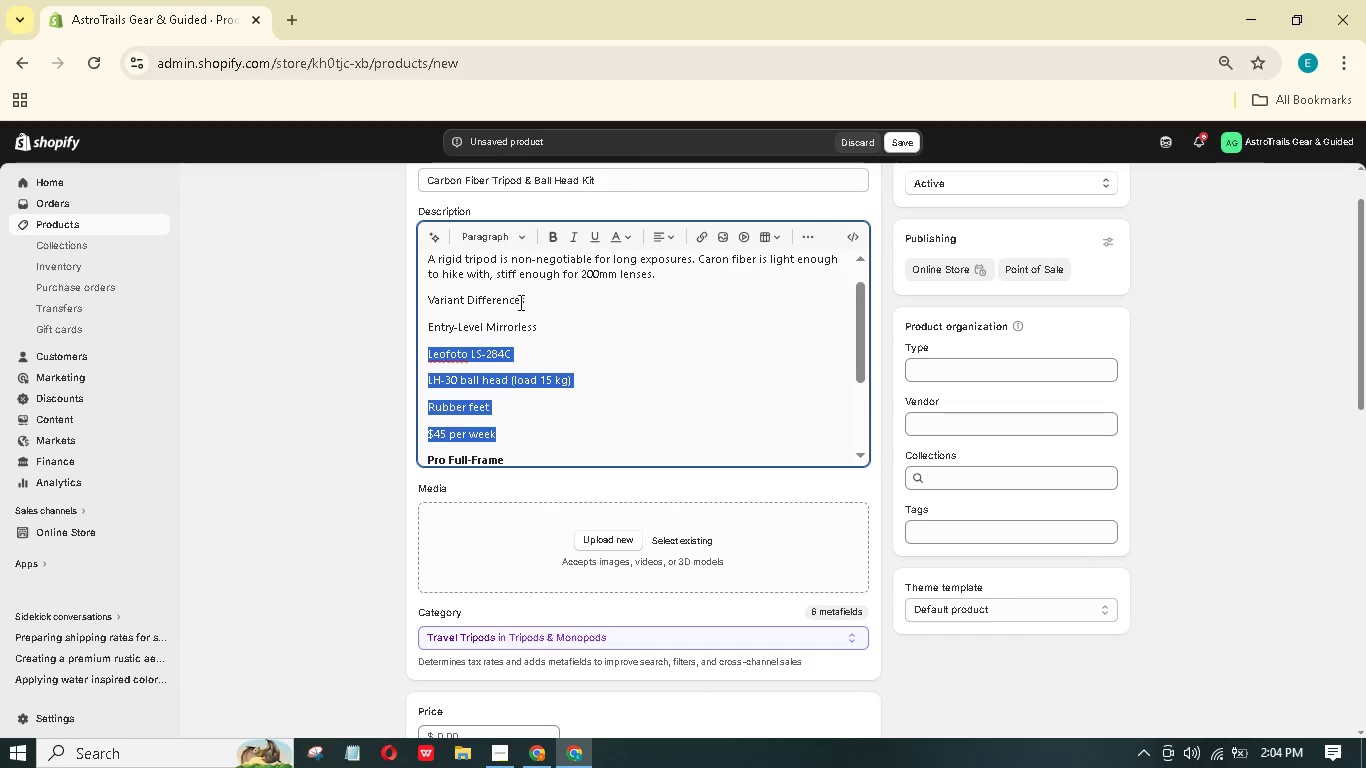 
scroll: coordinate [435, 335], scroll_direction: up, amount: 1.0
 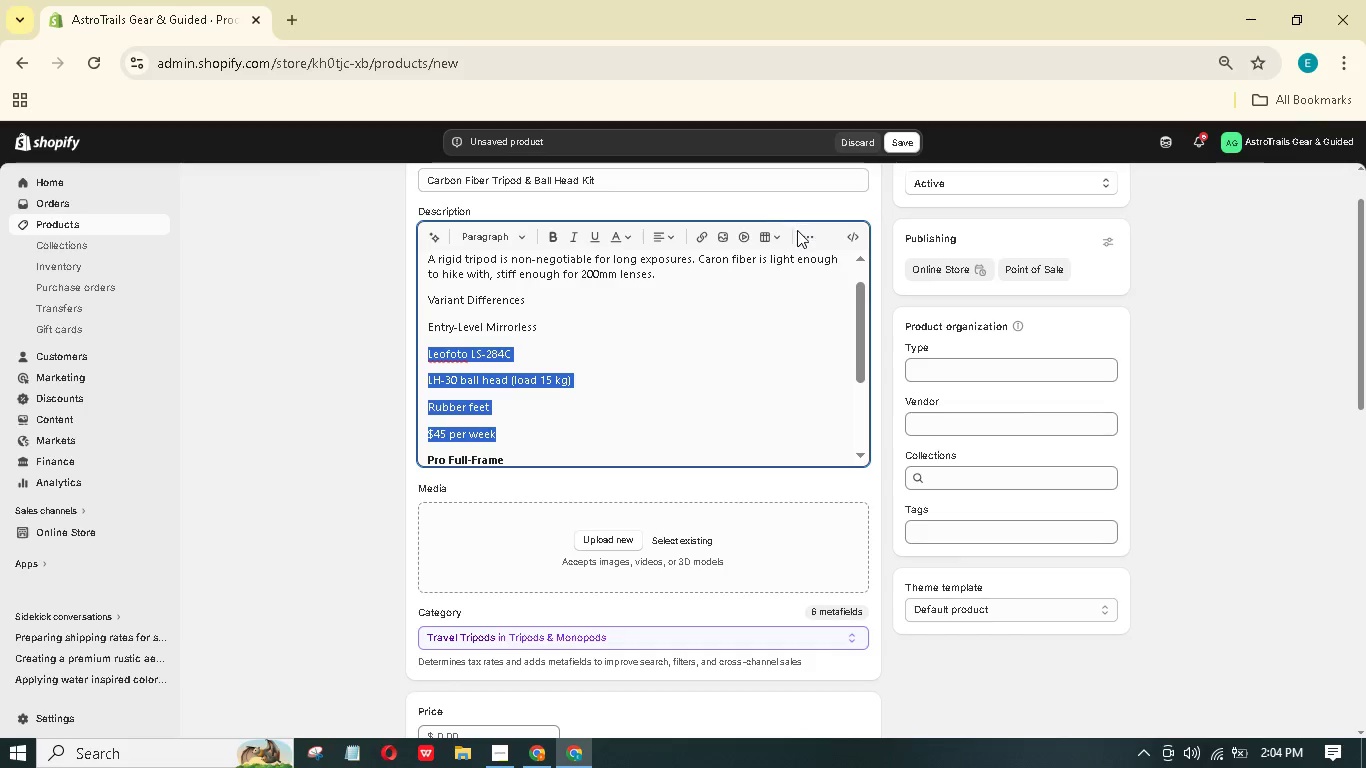 
left_click([760, 265])
 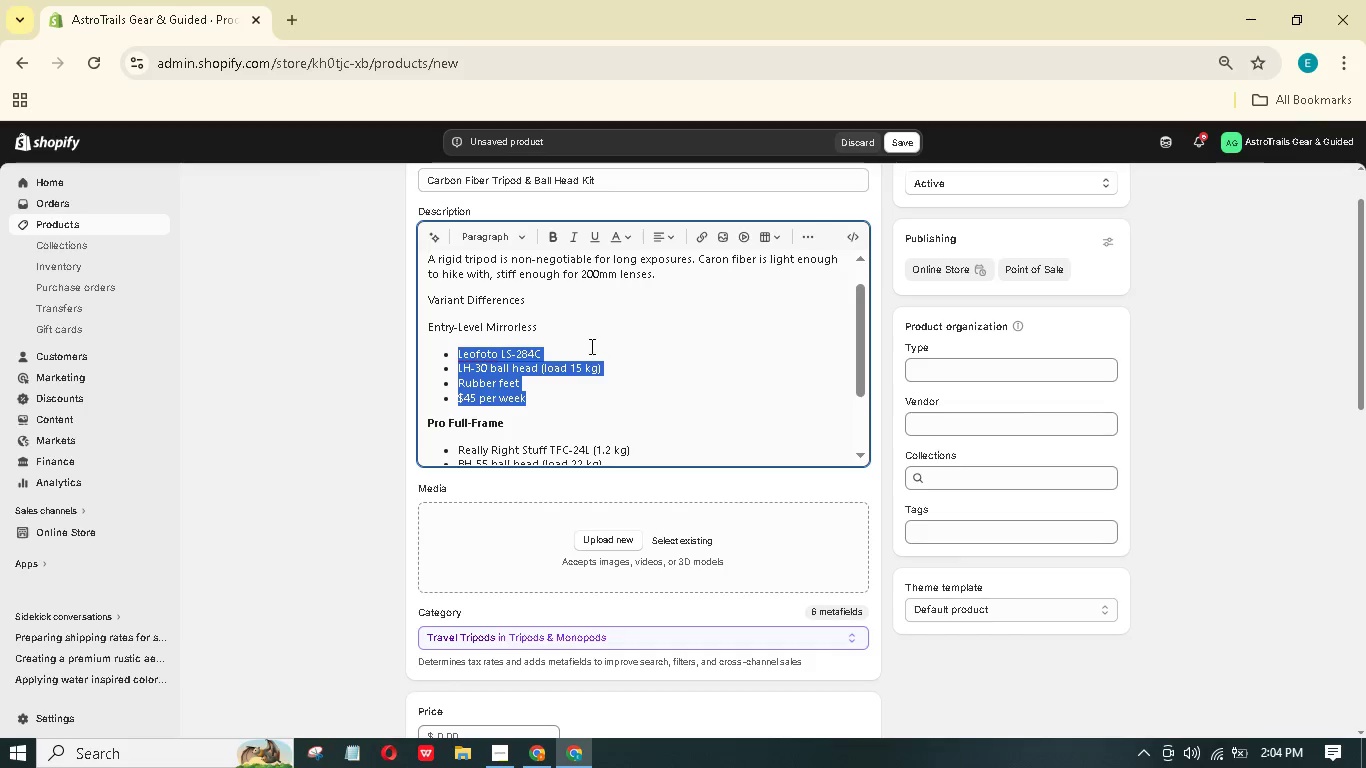 
left_click_drag(start_coordinate=[566, 328], to_coordinate=[430, 329])
 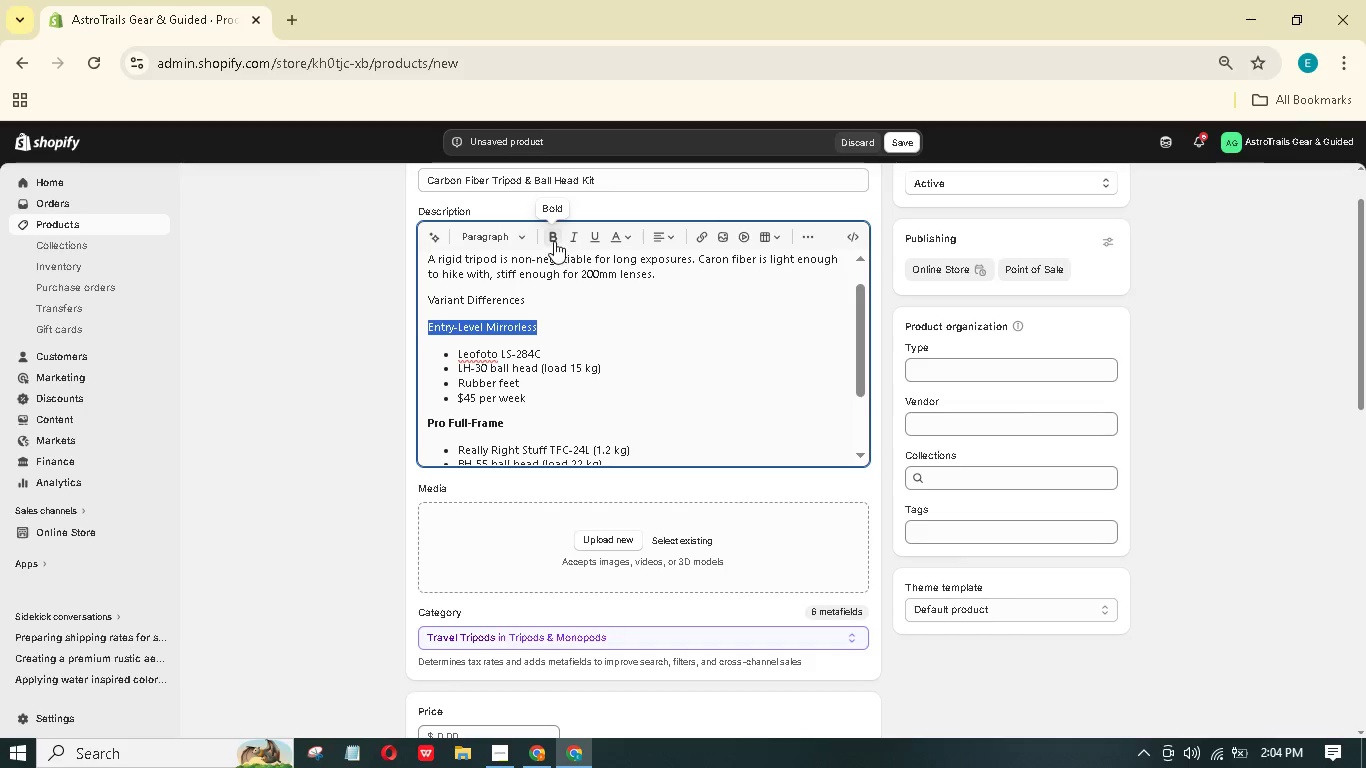 
left_click([554, 241])
 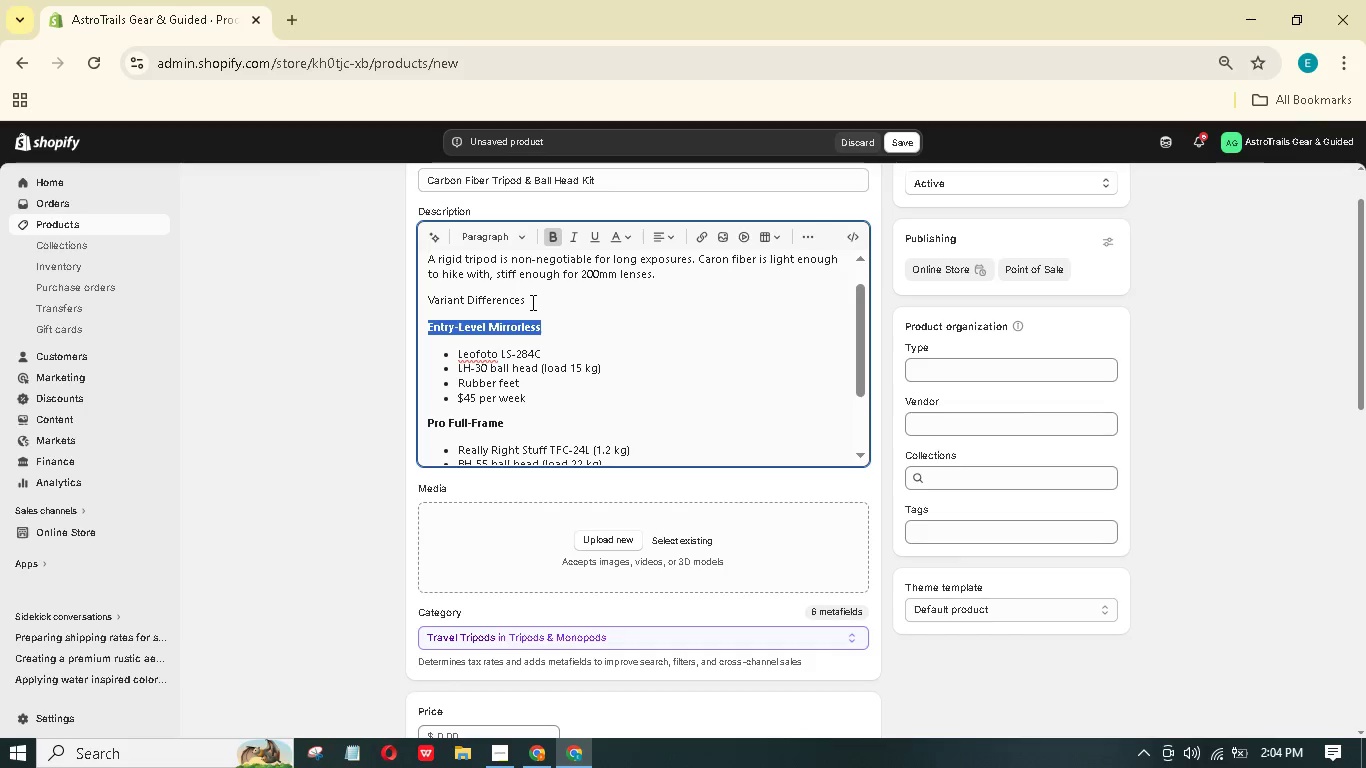 
left_click([531, 302])
 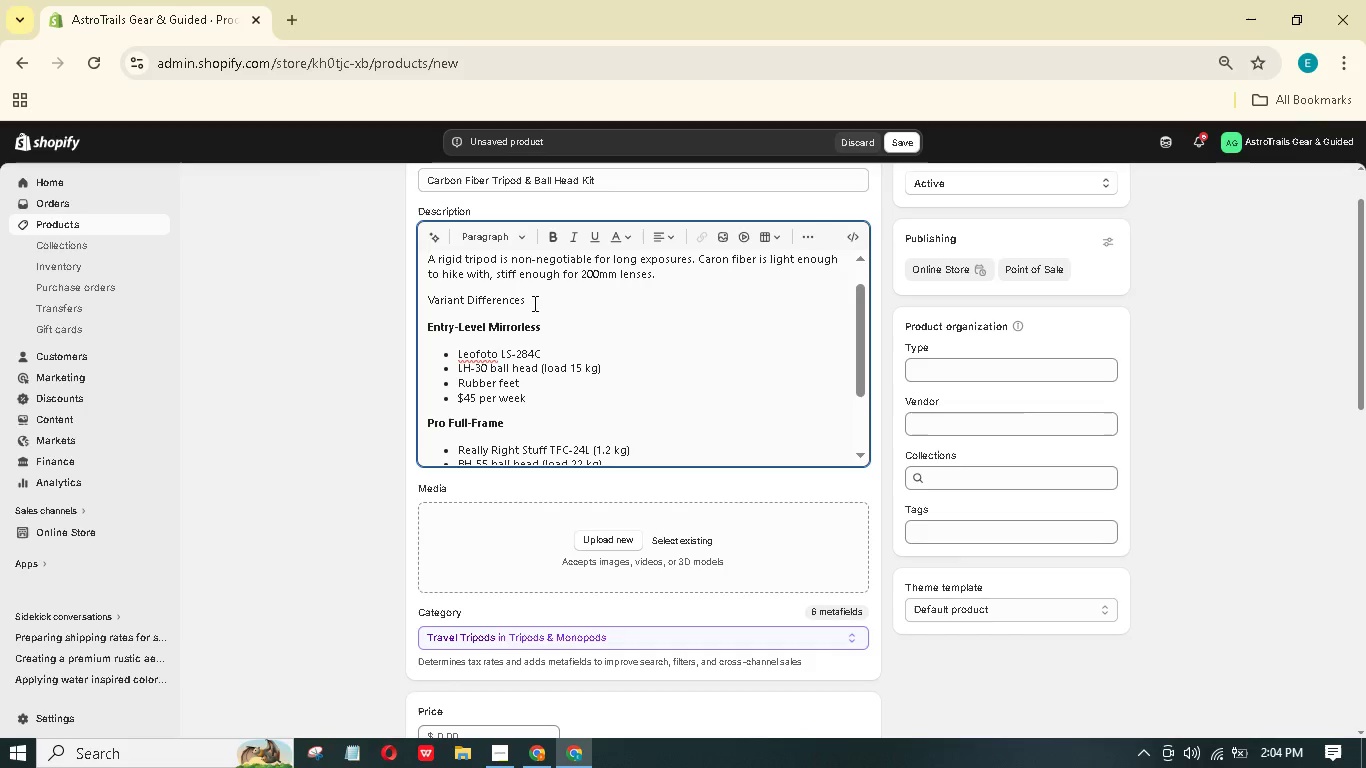 
key(Shift+Semicolon)
 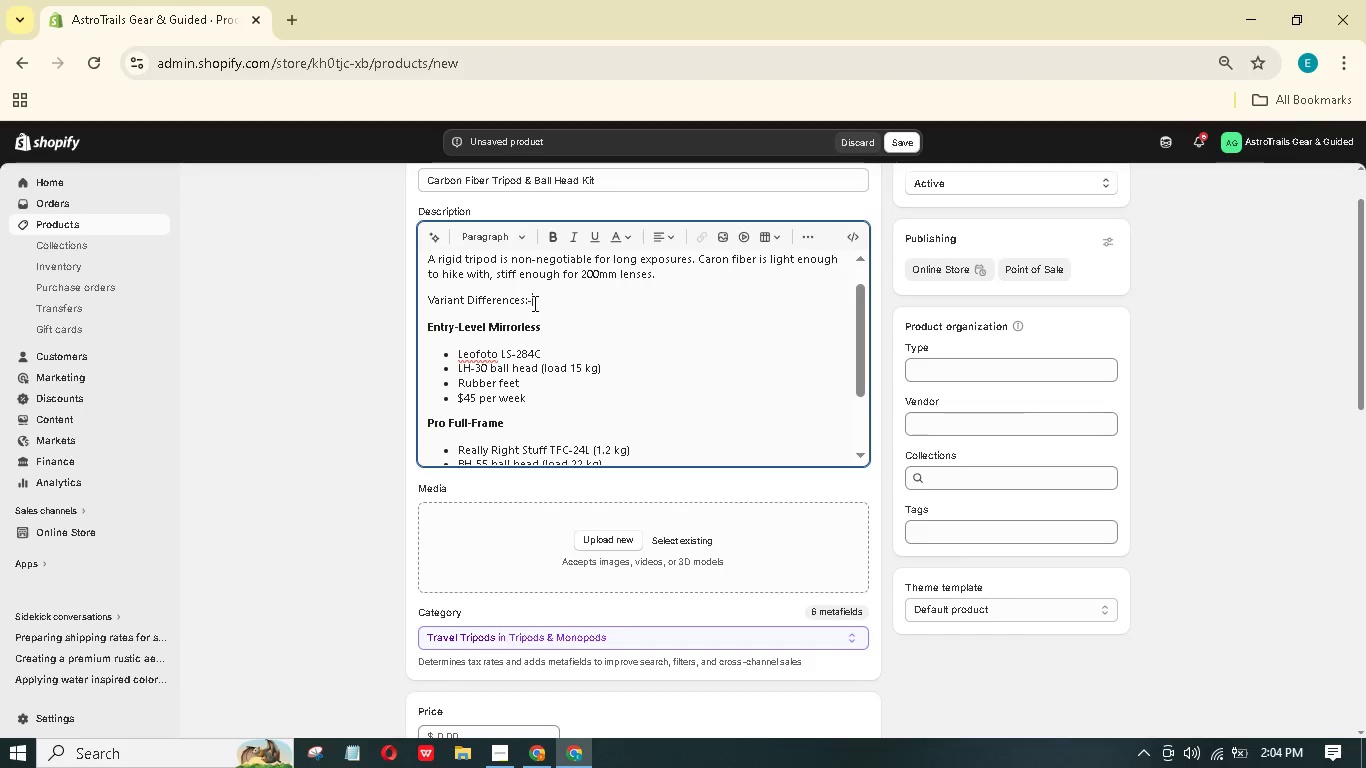 
key(Minus)
 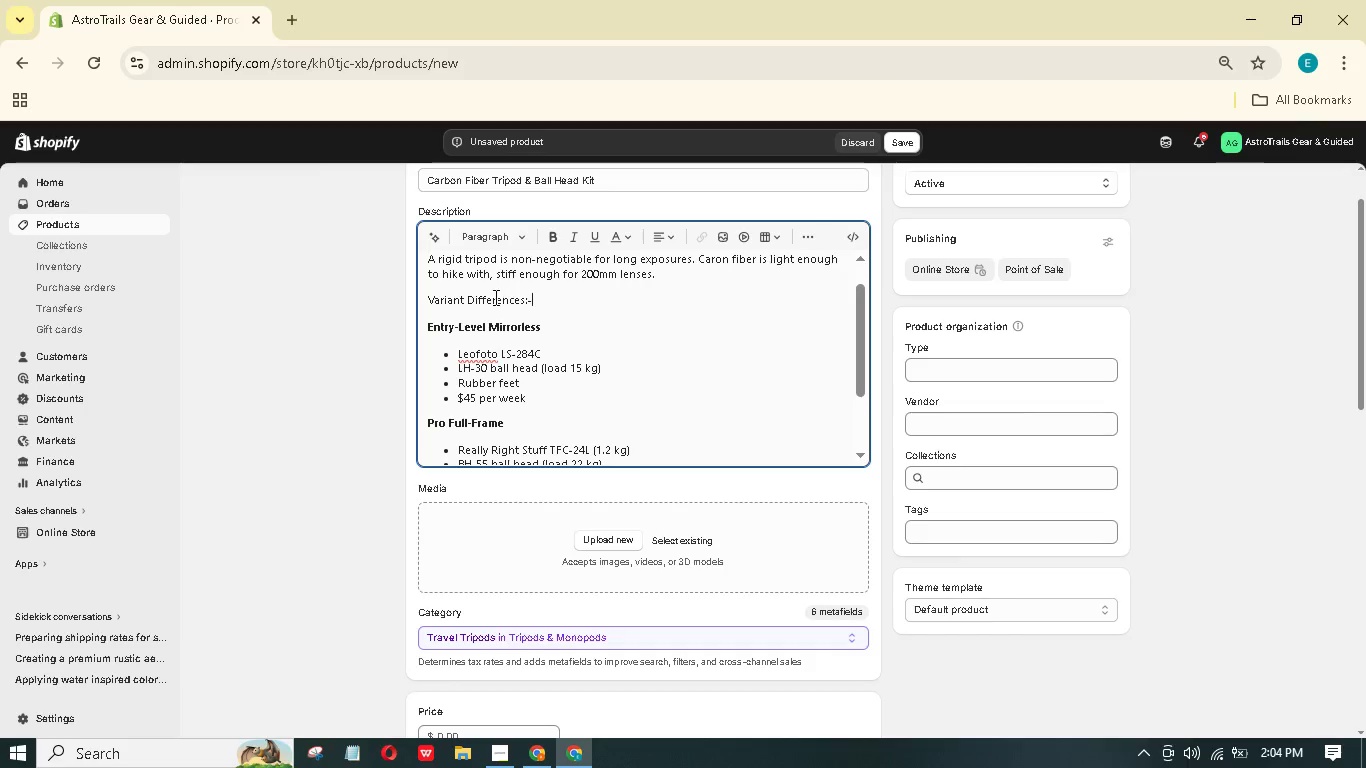 
scroll: coordinate [636, 315], scroll_direction: up, amount: 4.0
 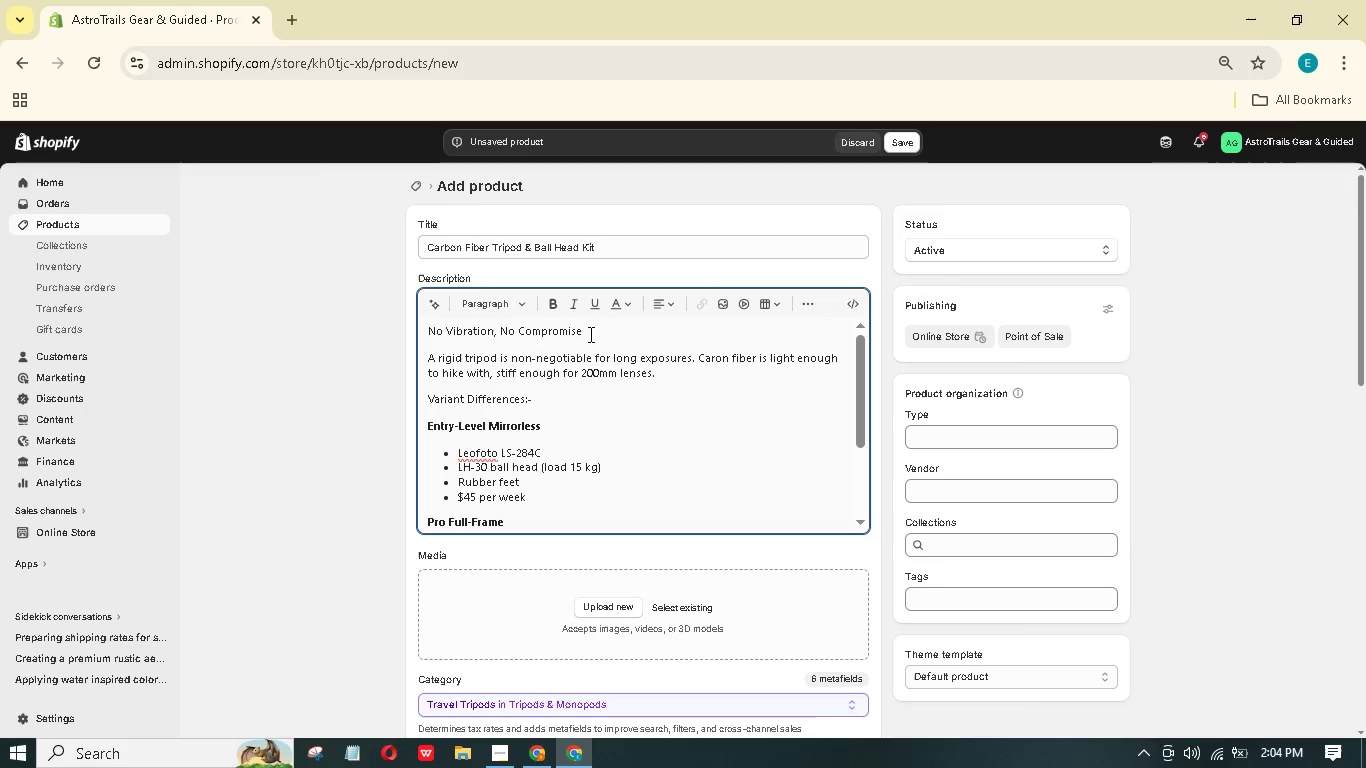 
left_click_drag(start_coordinate=[589, 329], to_coordinate=[416, 312])
 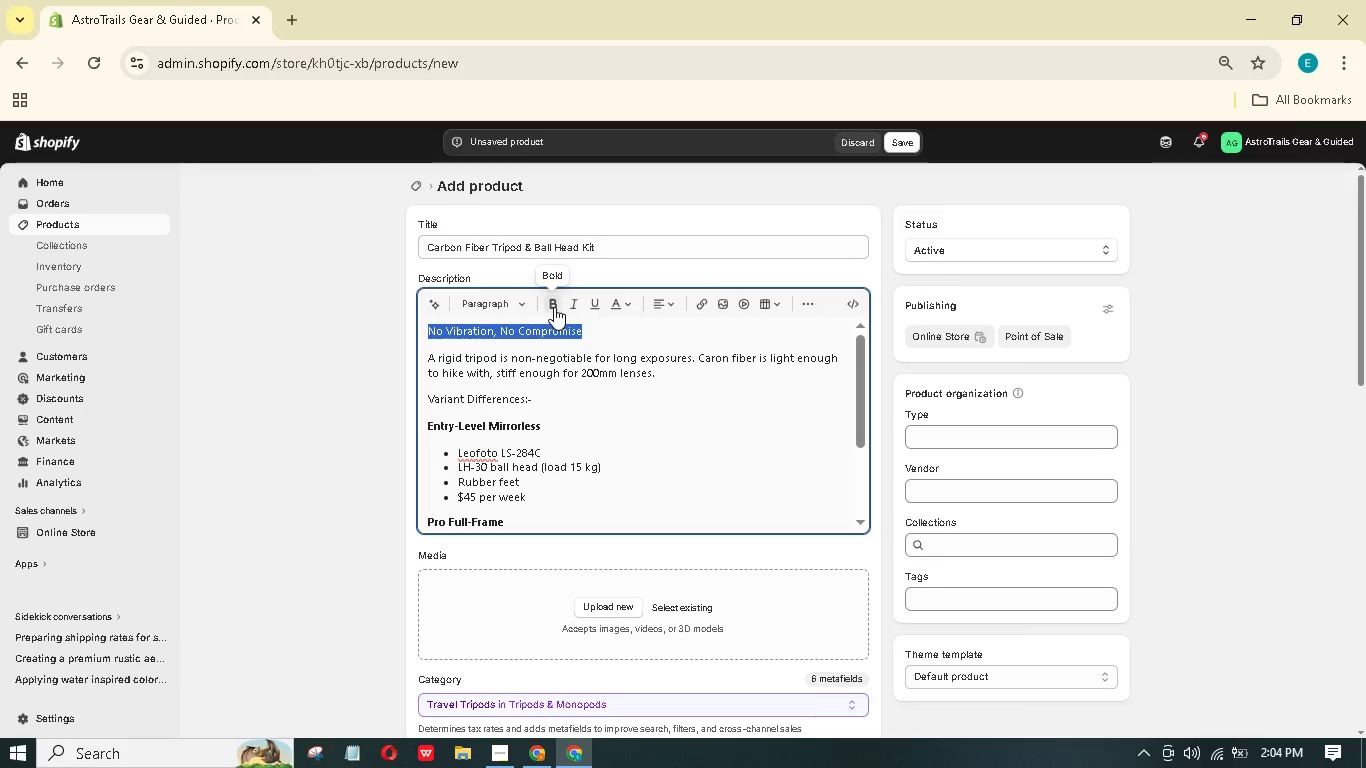 
left_click([553, 305])
 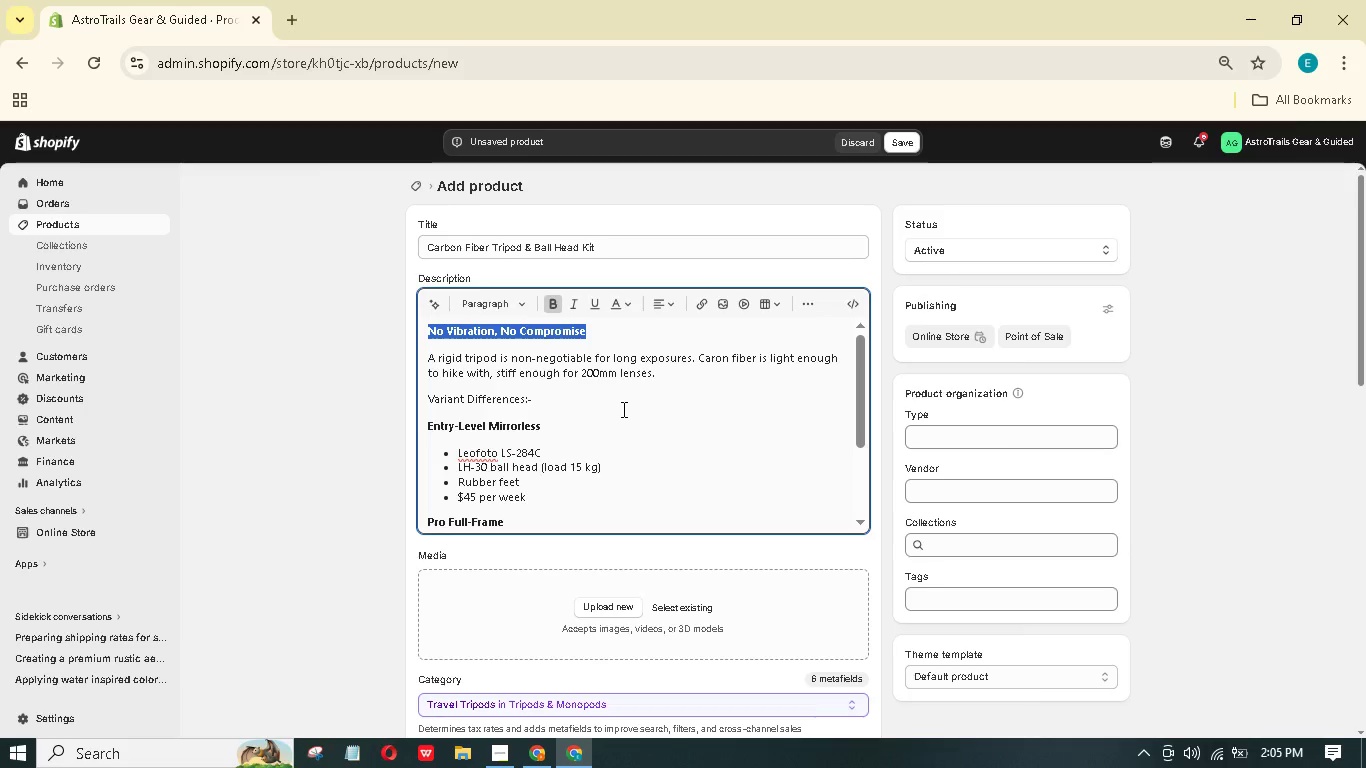 
left_click([621, 411])
 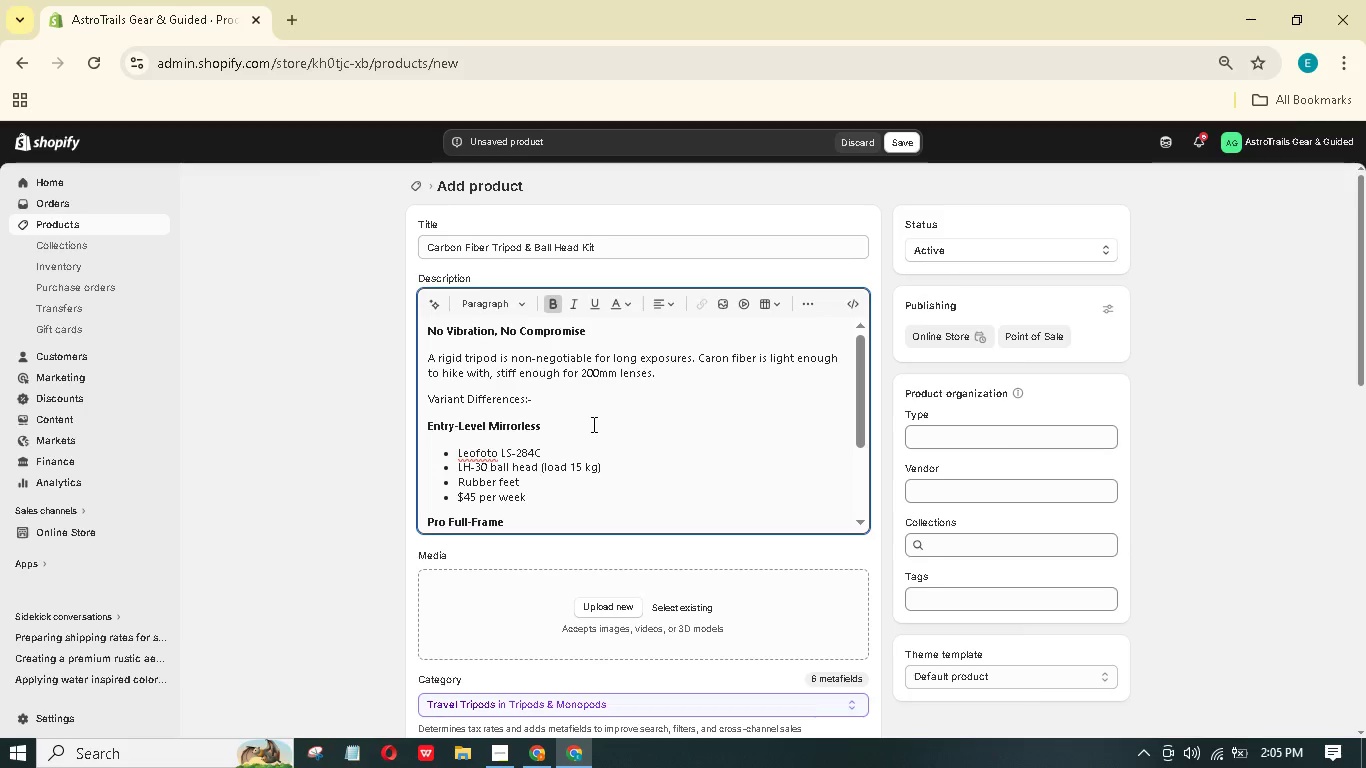 
wait(5.05)
 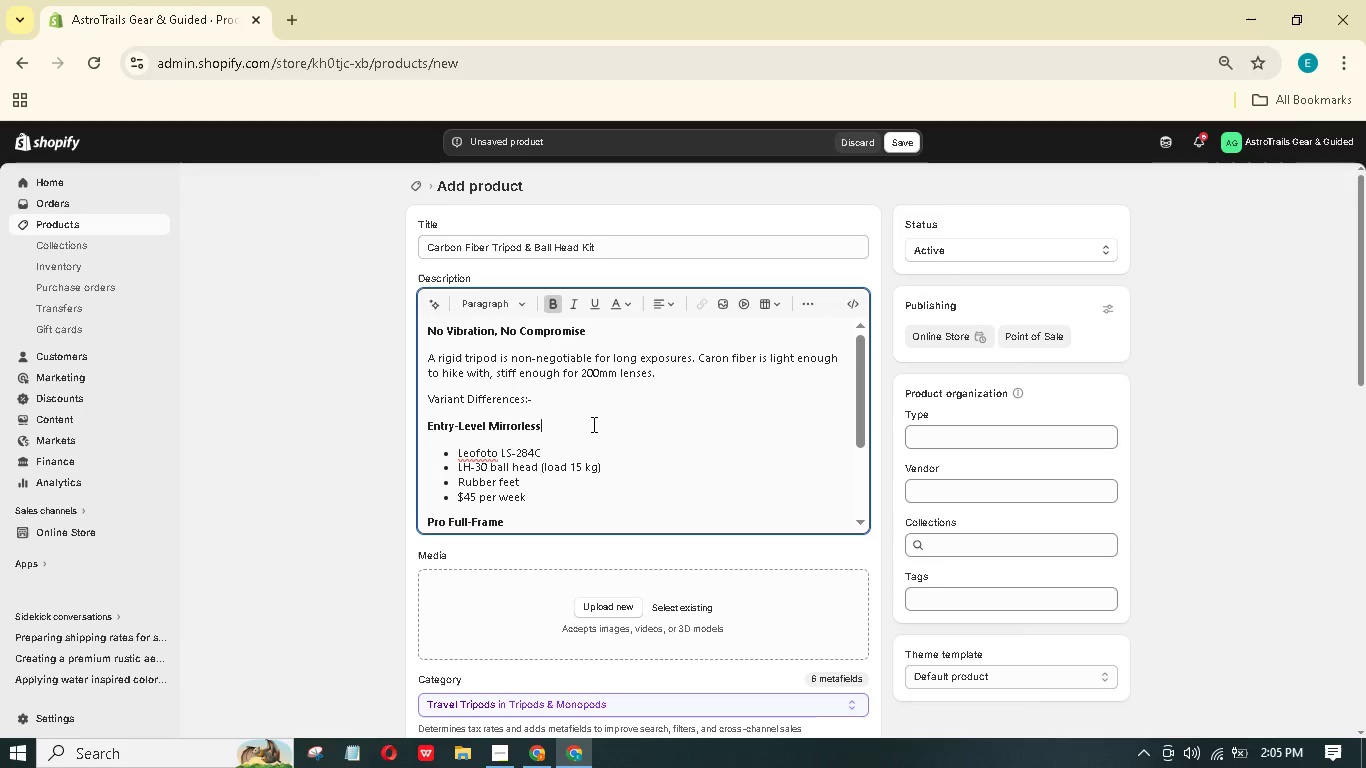 
left_click([670, 372])
 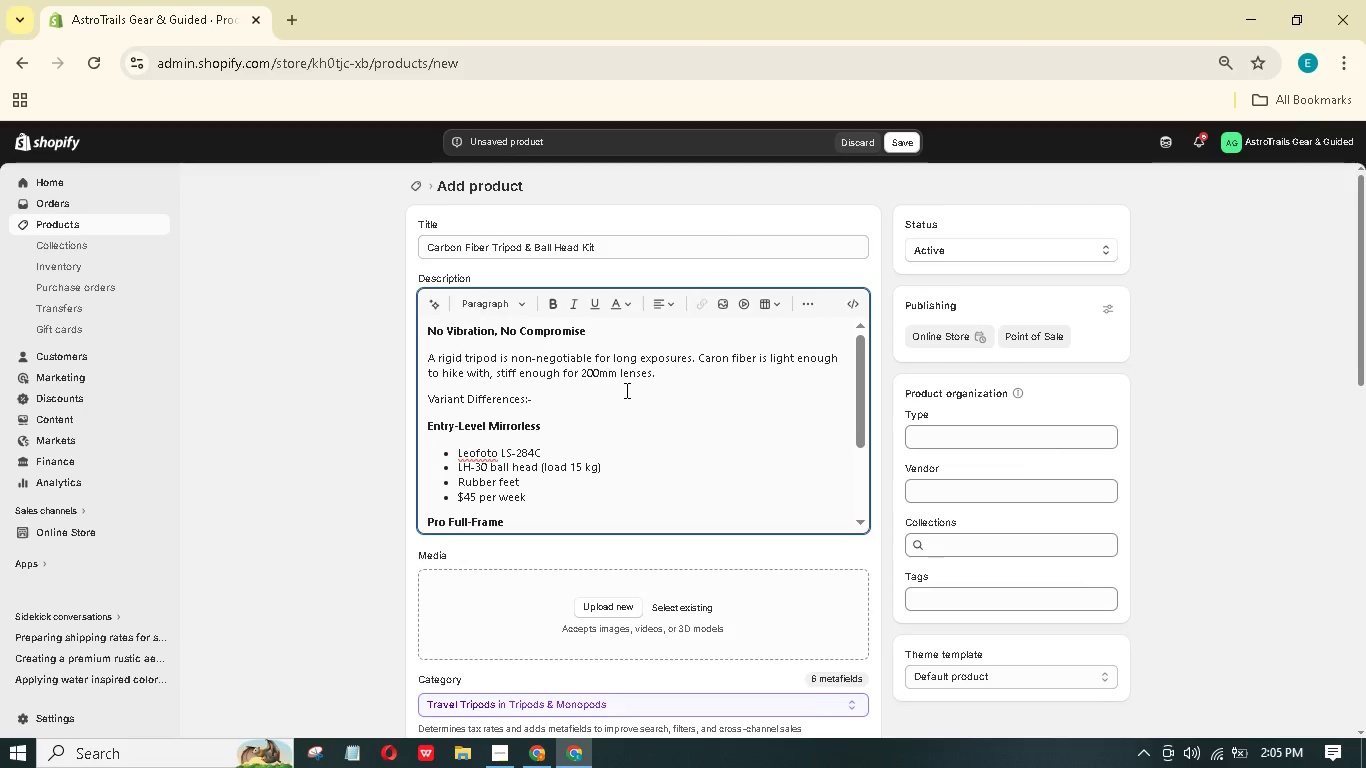 
key(Enter)
 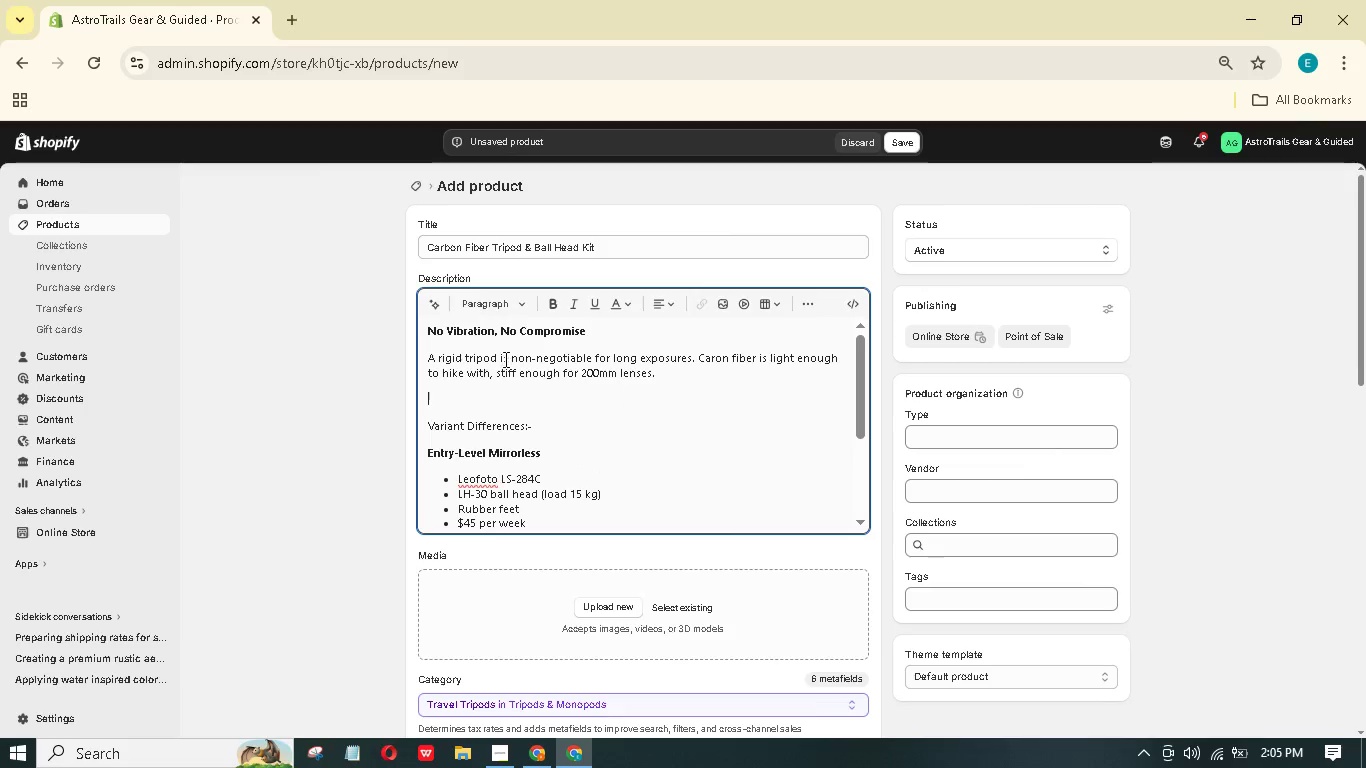 
scroll: coordinate [506, 363], scroll_direction: down, amount: 2.0
 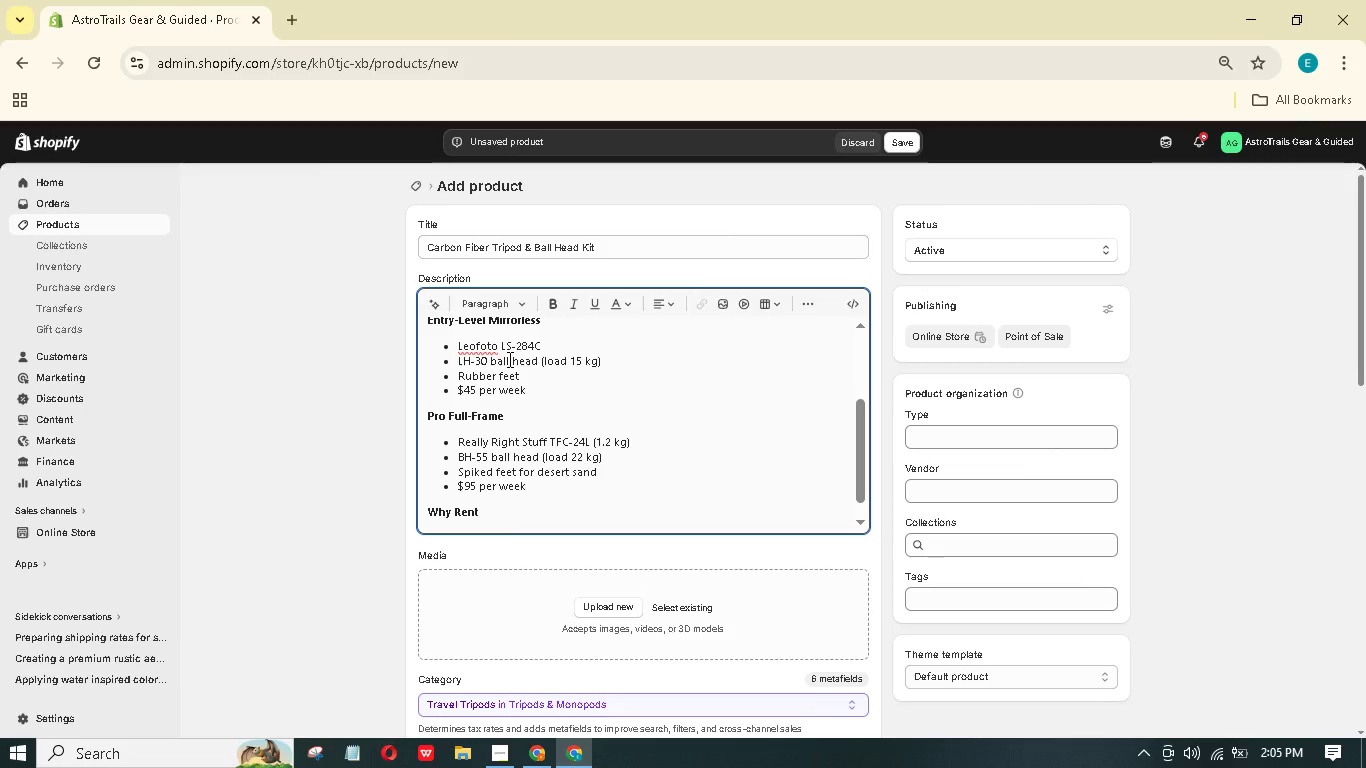 
left_click([544, 465])
 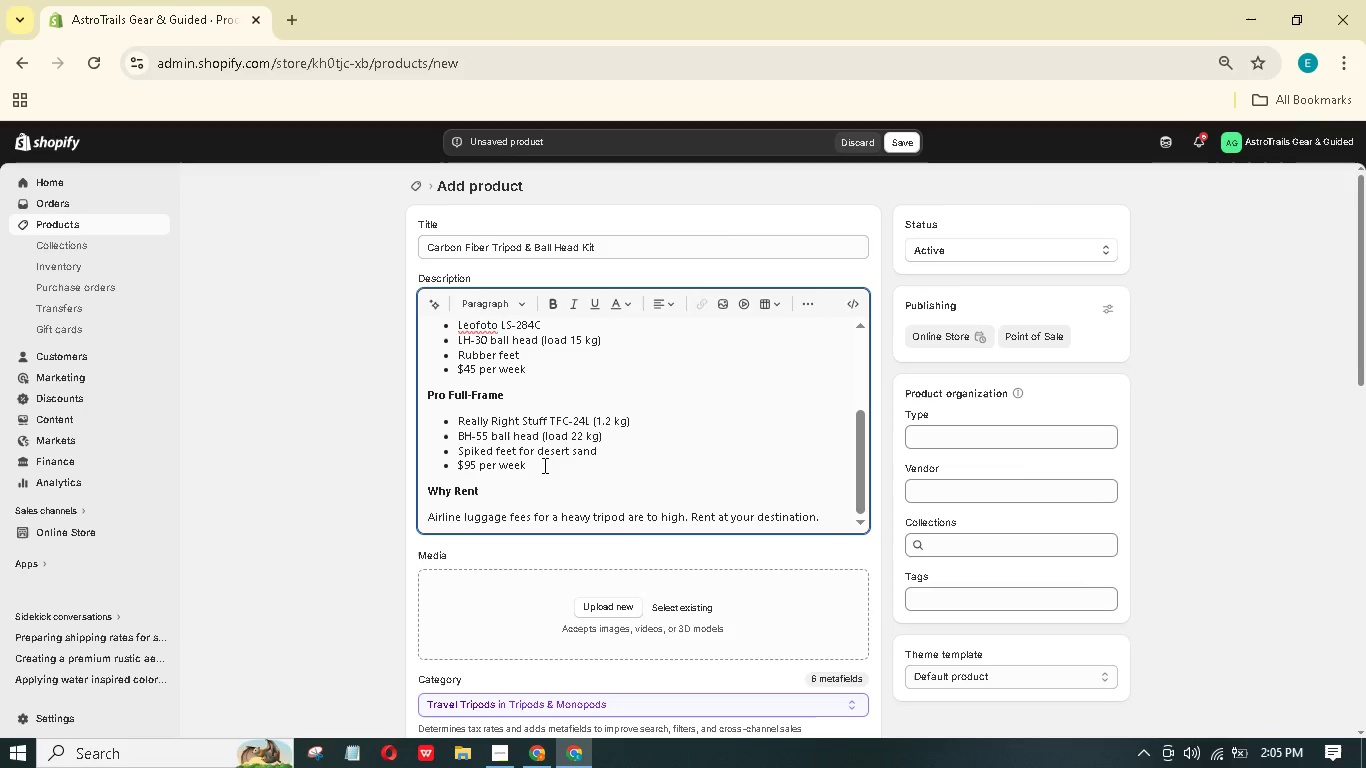 
scroll: coordinate [508, 359], scroll_direction: down, amount: 2.0
 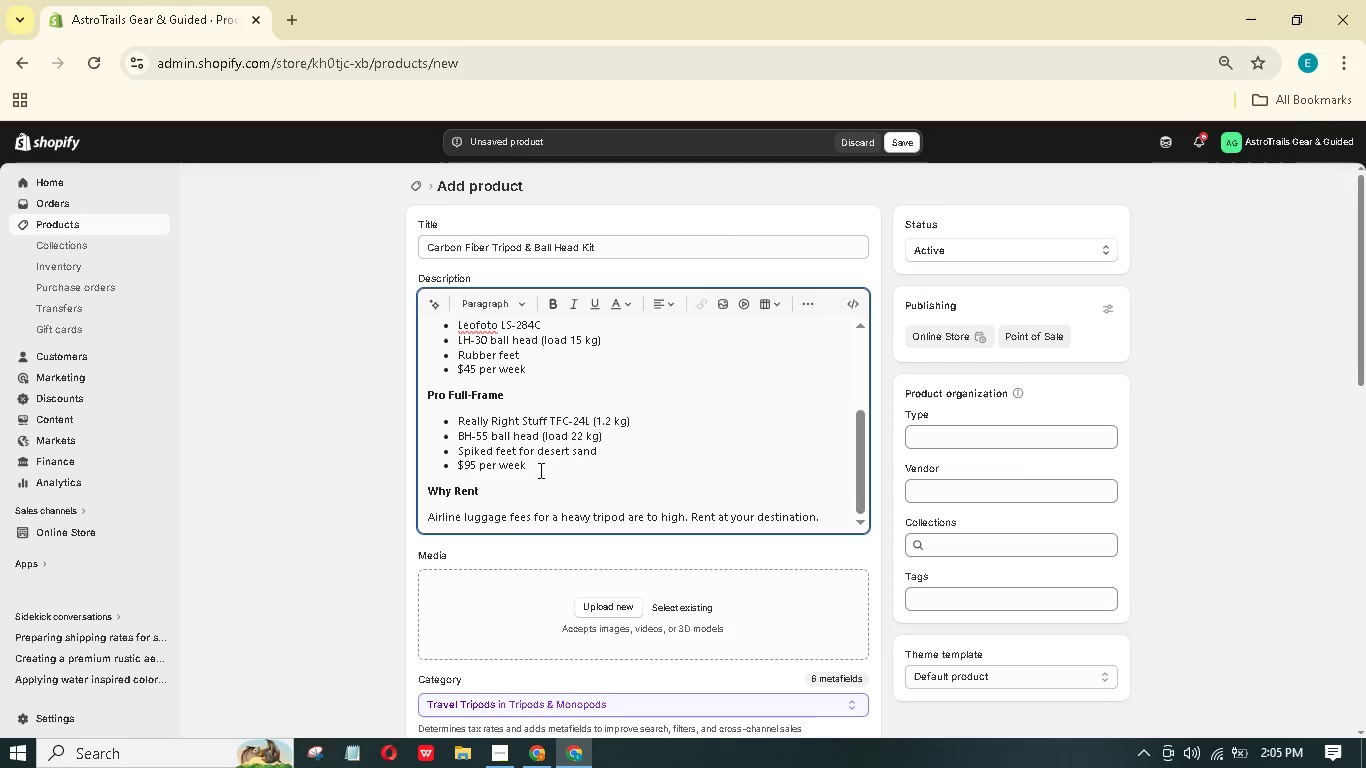 
key(Enter)
 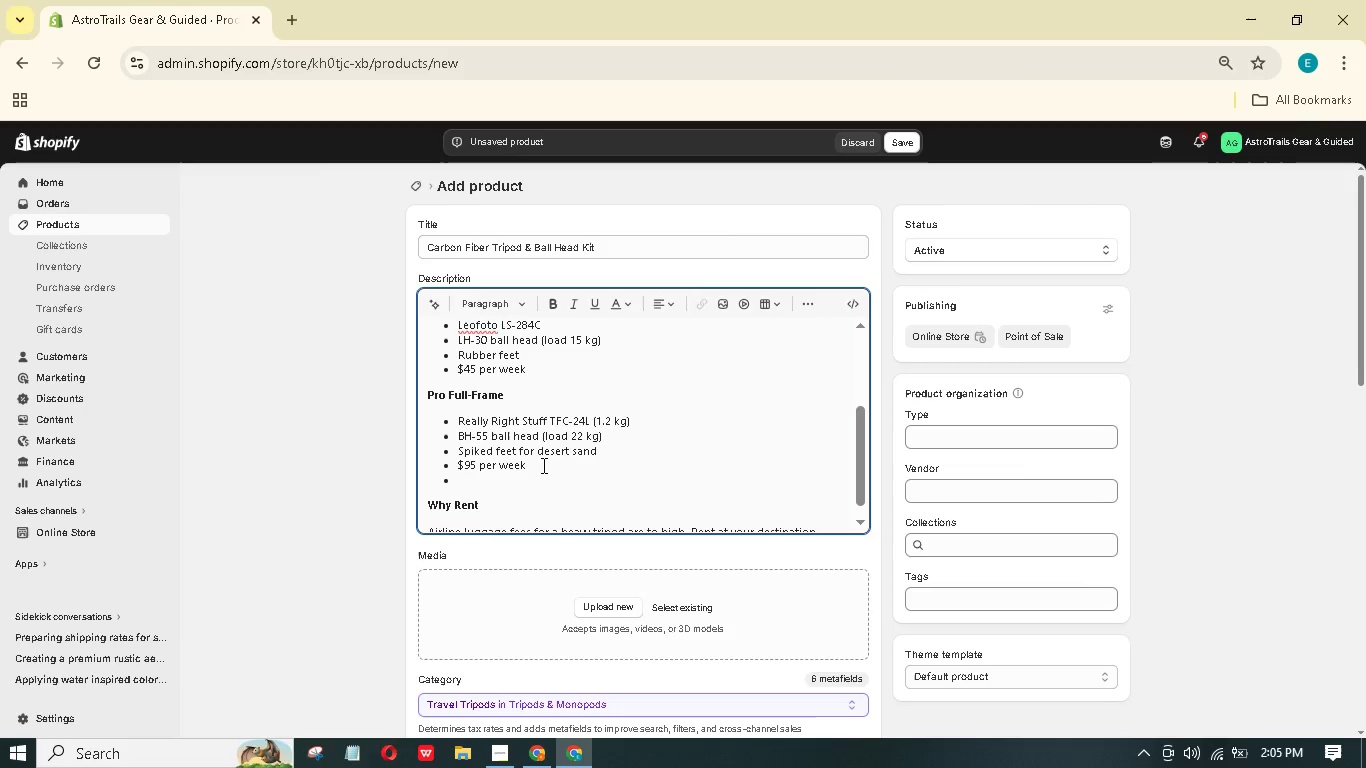 
key(Backspace)
 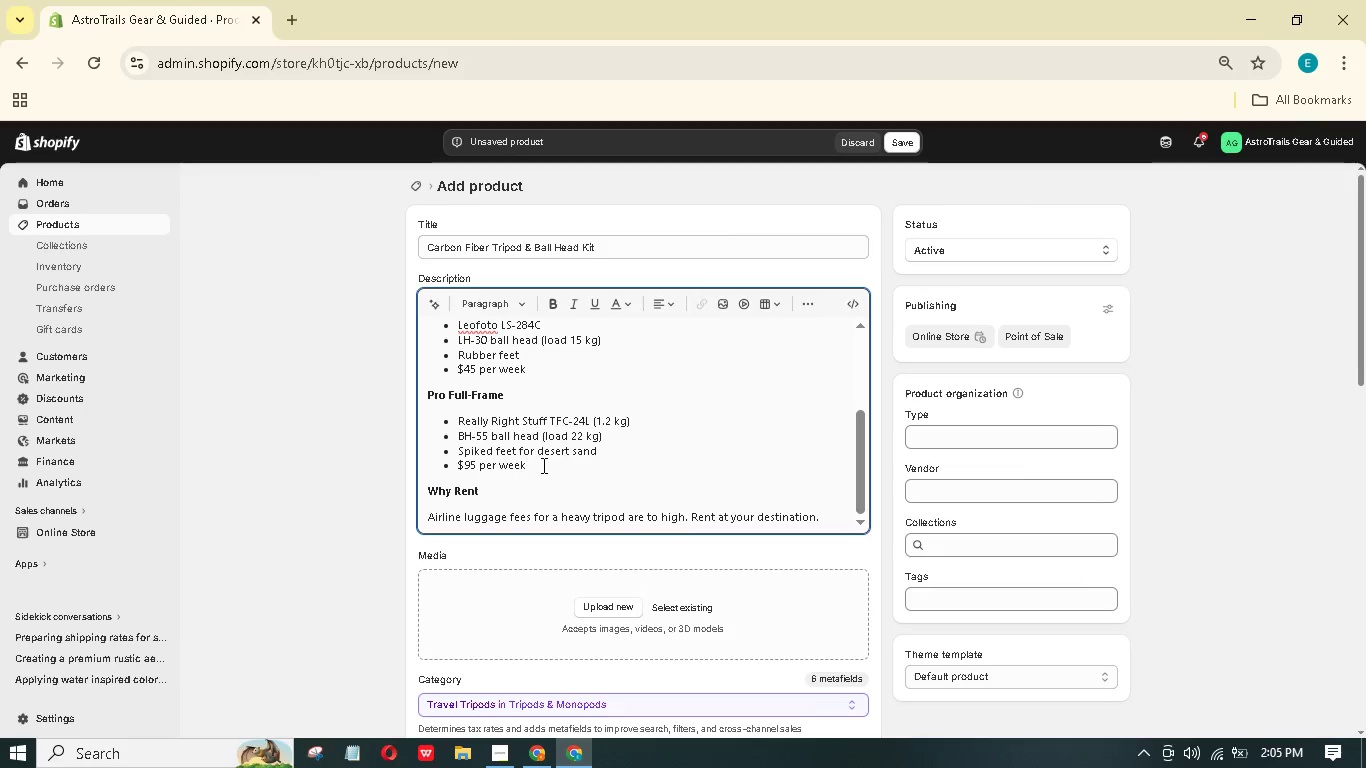 
key(Enter)
 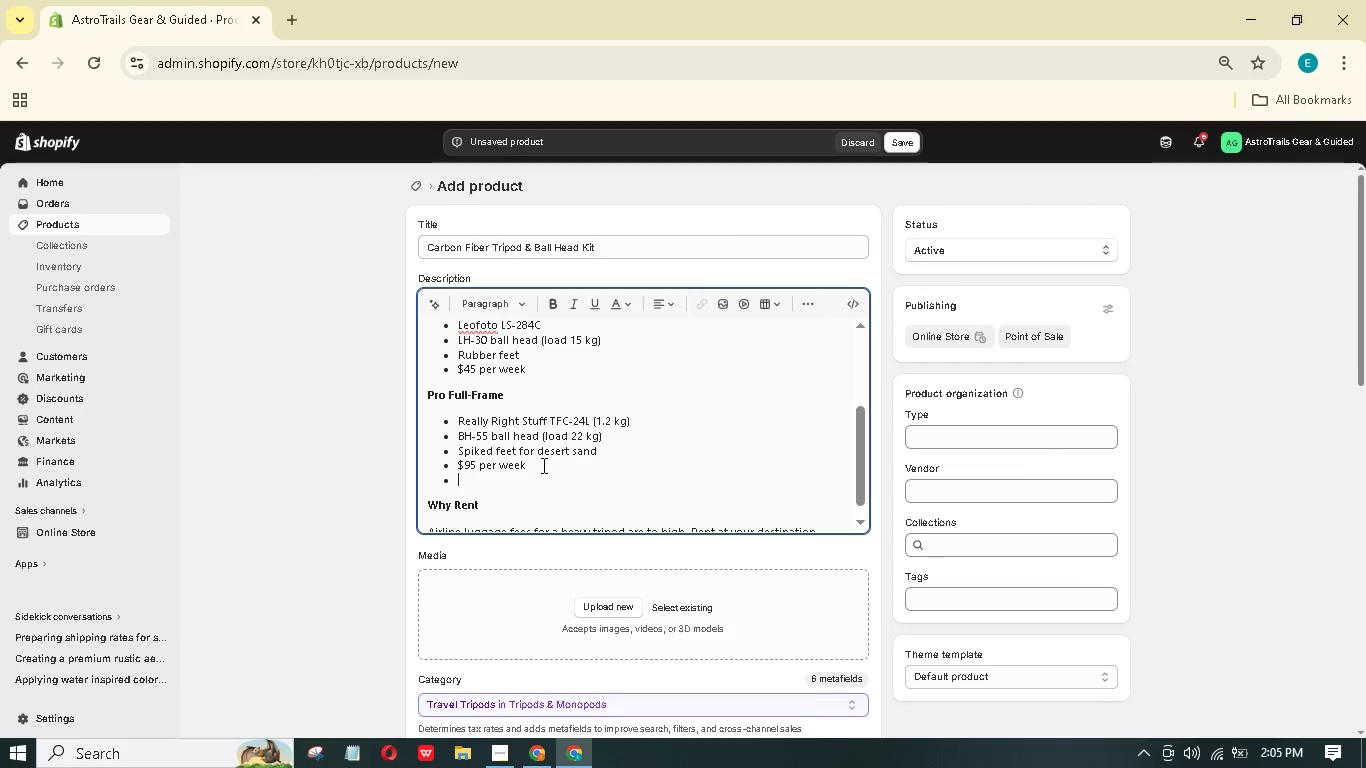 
key(Enter)
 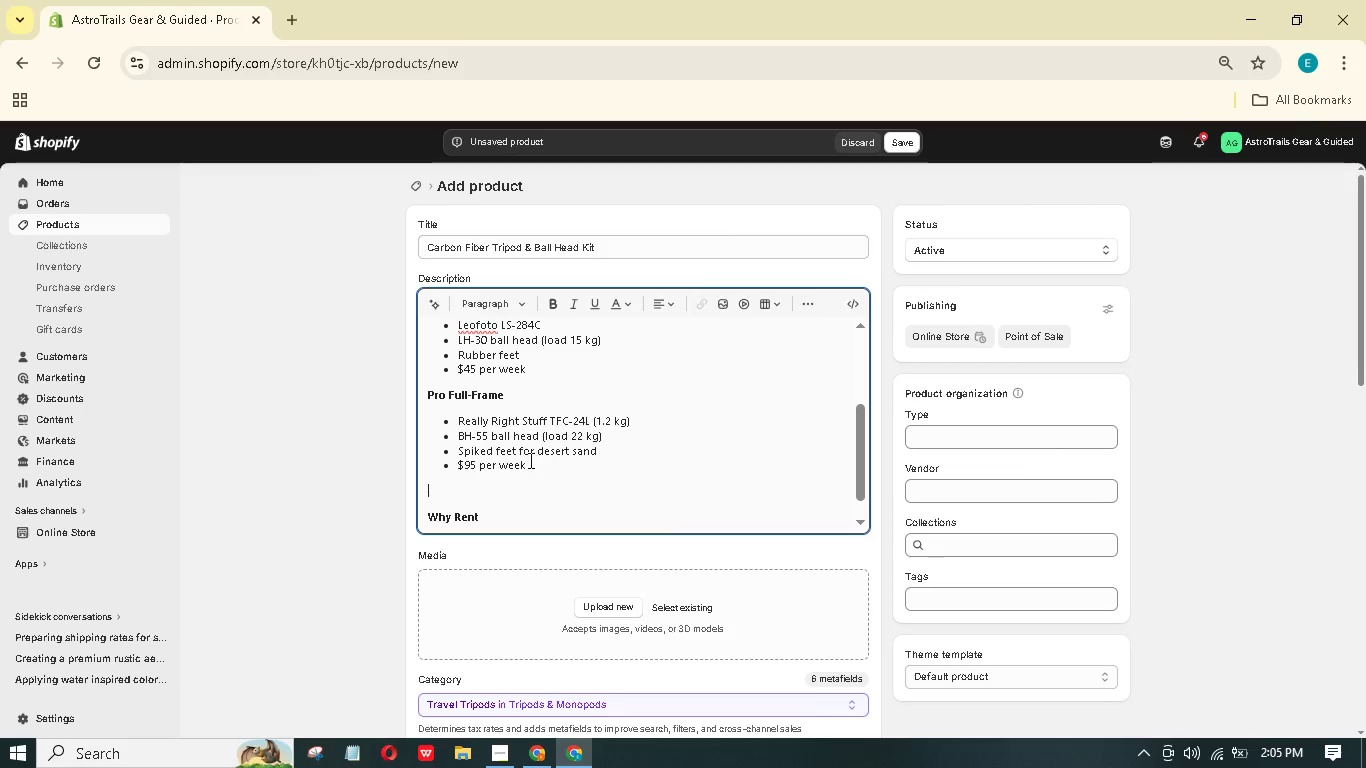 
scroll: coordinate [574, 435], scroll_direction: down, amount: 4.0
 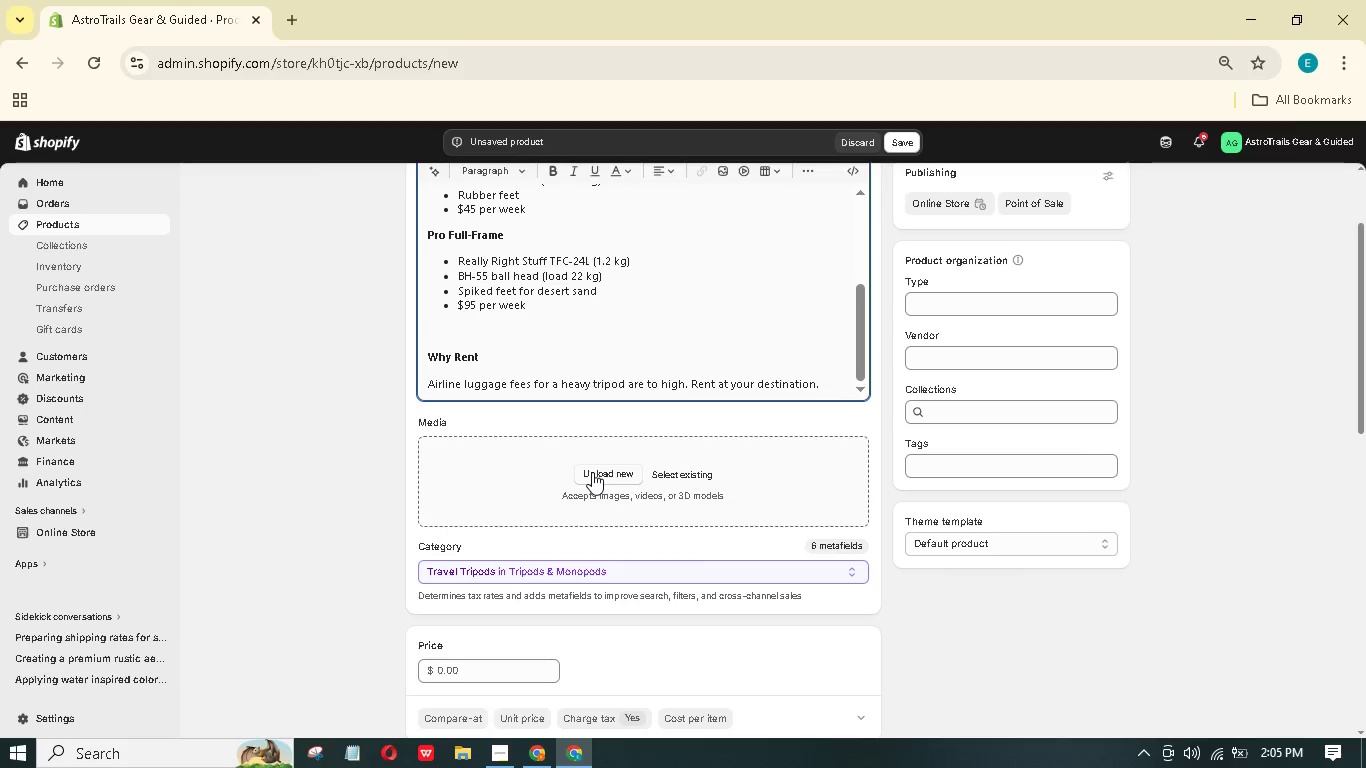 
scroll: coordinate [592, 468], scroll_direction: up, amount: 8.0
 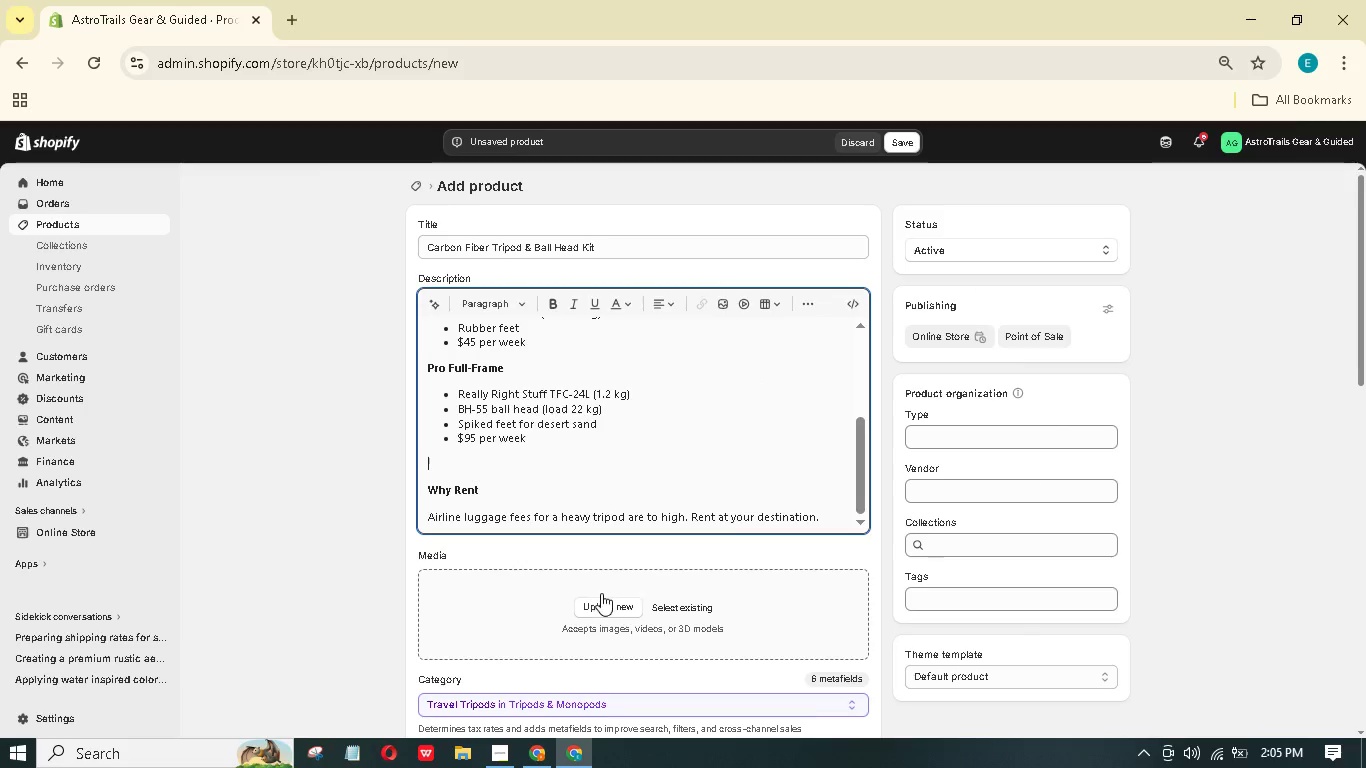 
left_click([601, 606])
 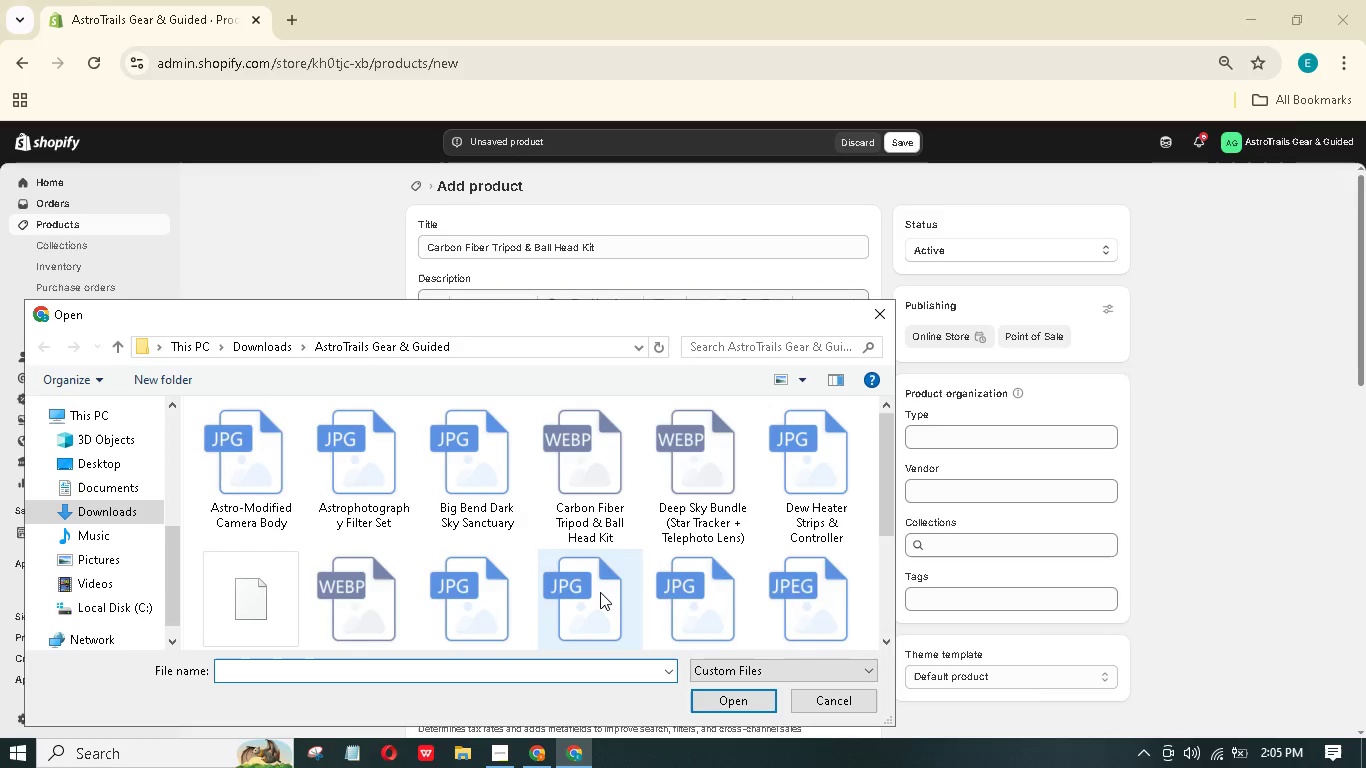 
type(car)
 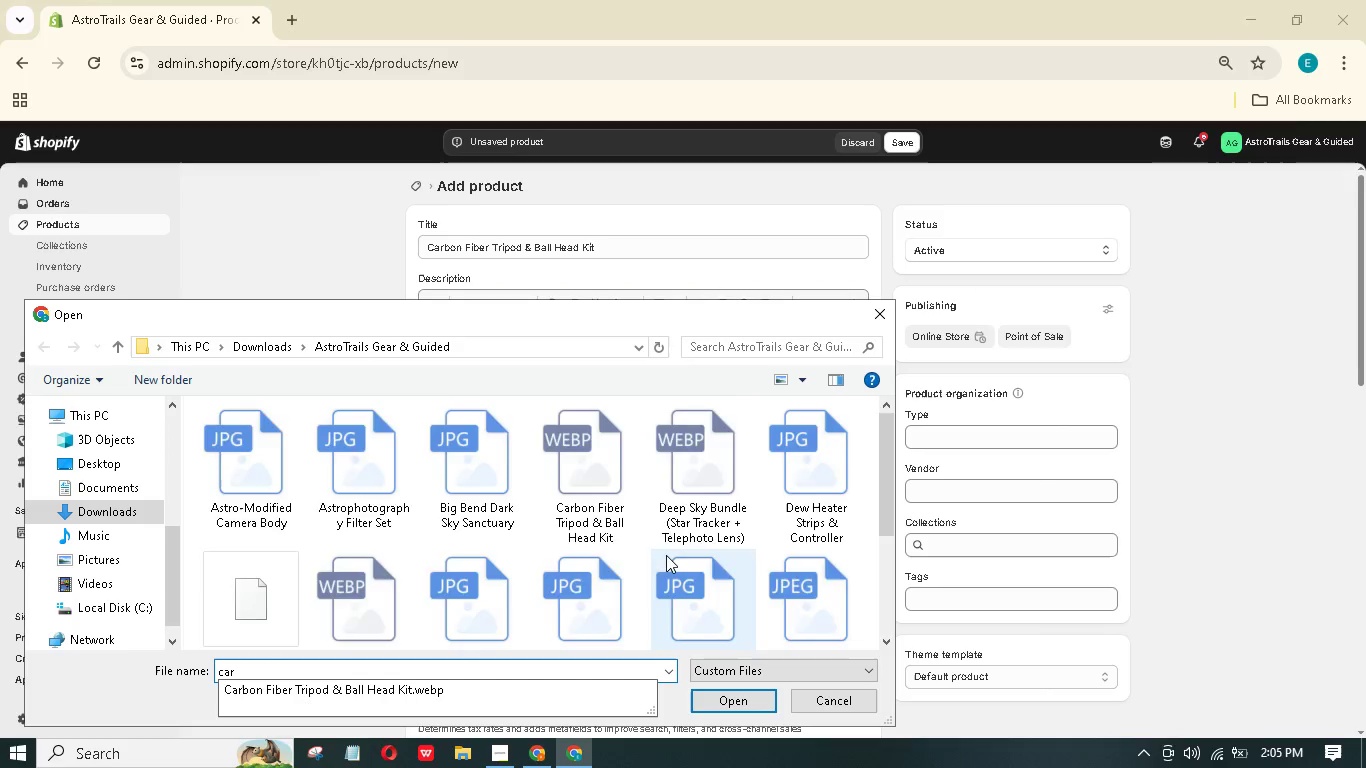 
scroll: coordinate [666, 554], scroll_direction: down, amount: 2.0
 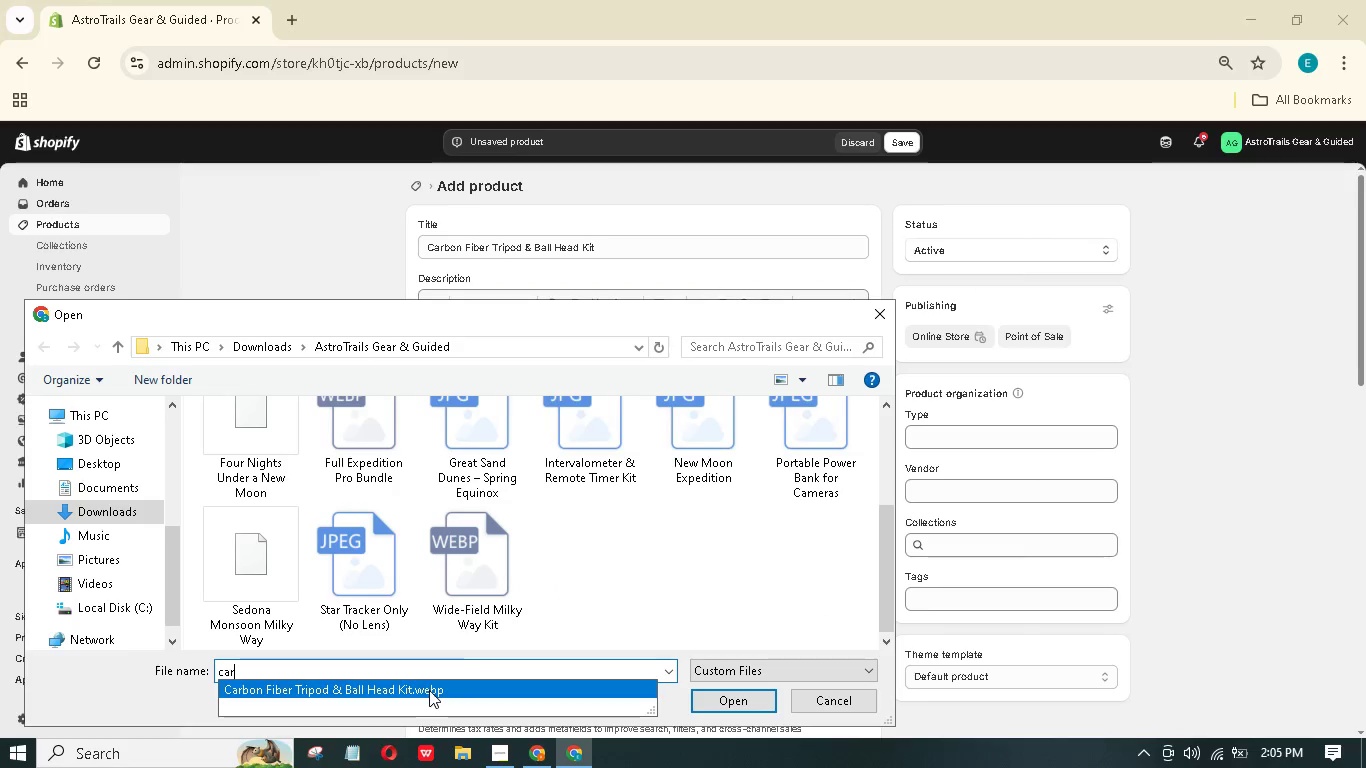 
scroll: coordinate [505, 604], scroll_direction: up, amount: 4.0
 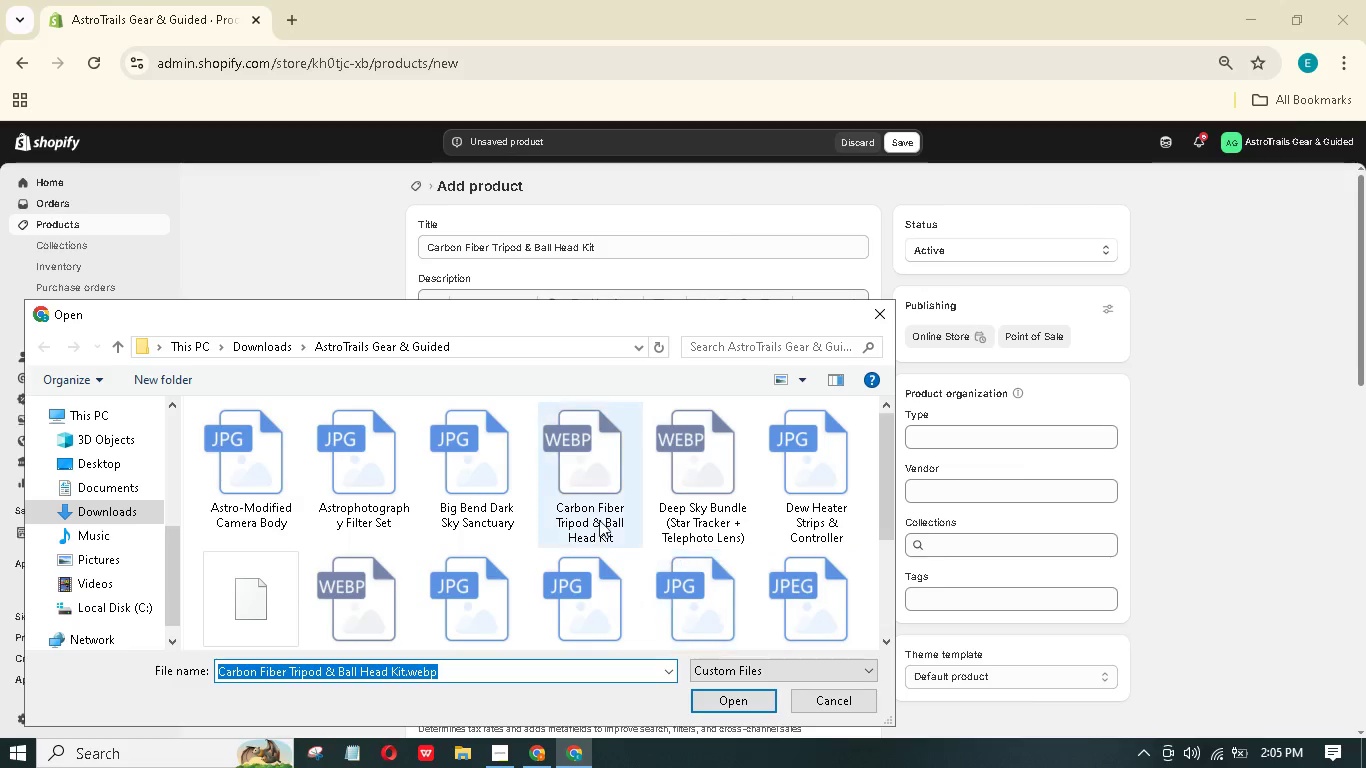 
left_click([594, 491])
 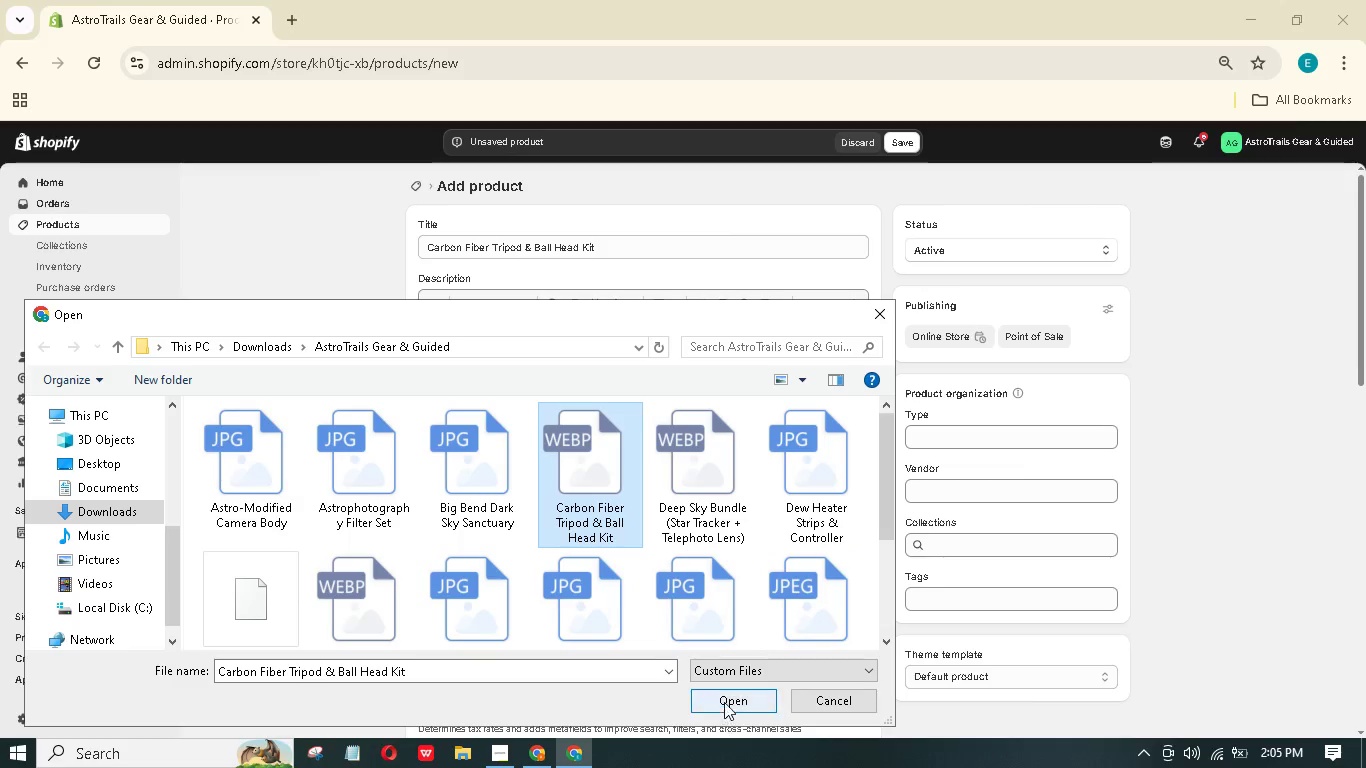 
left_click([725, 699])
 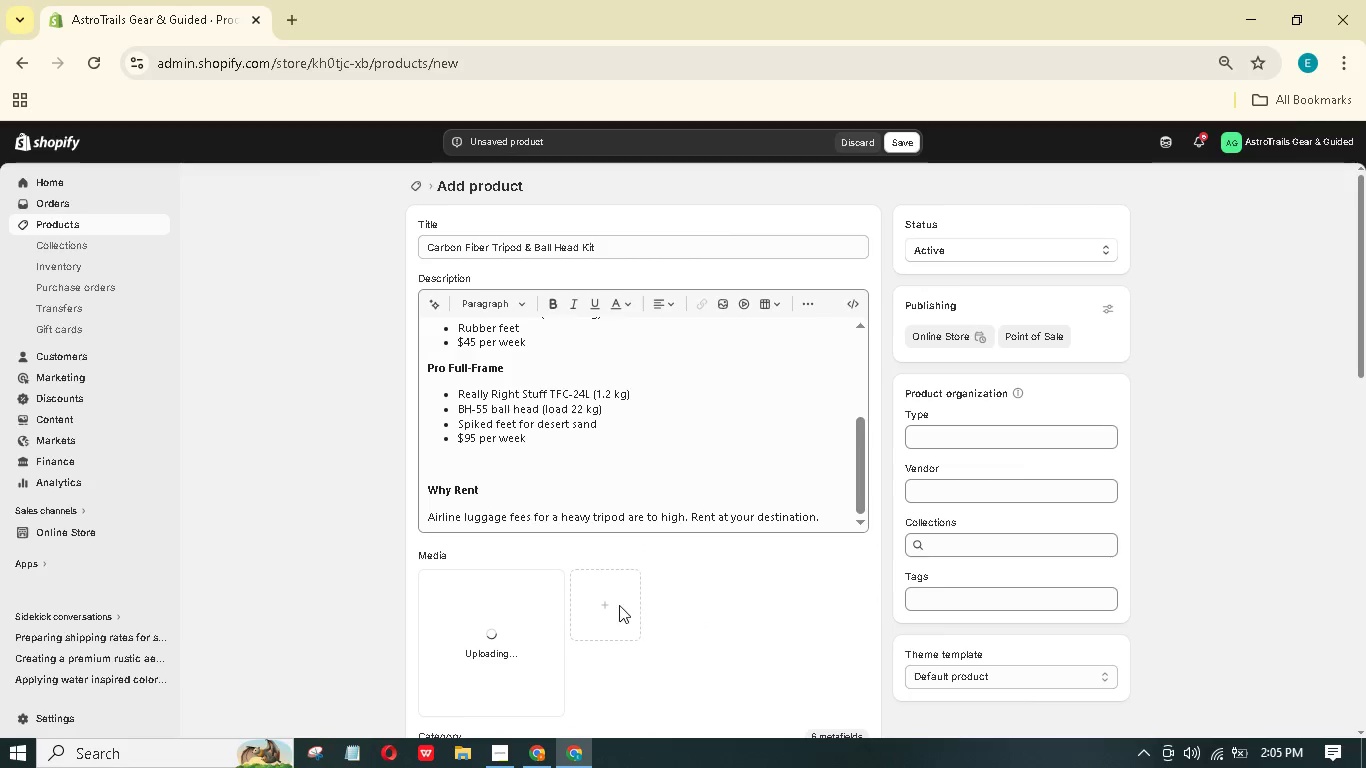 
scroll: coordinate [675, 558], scroll_direction: down, amount: 2.0
 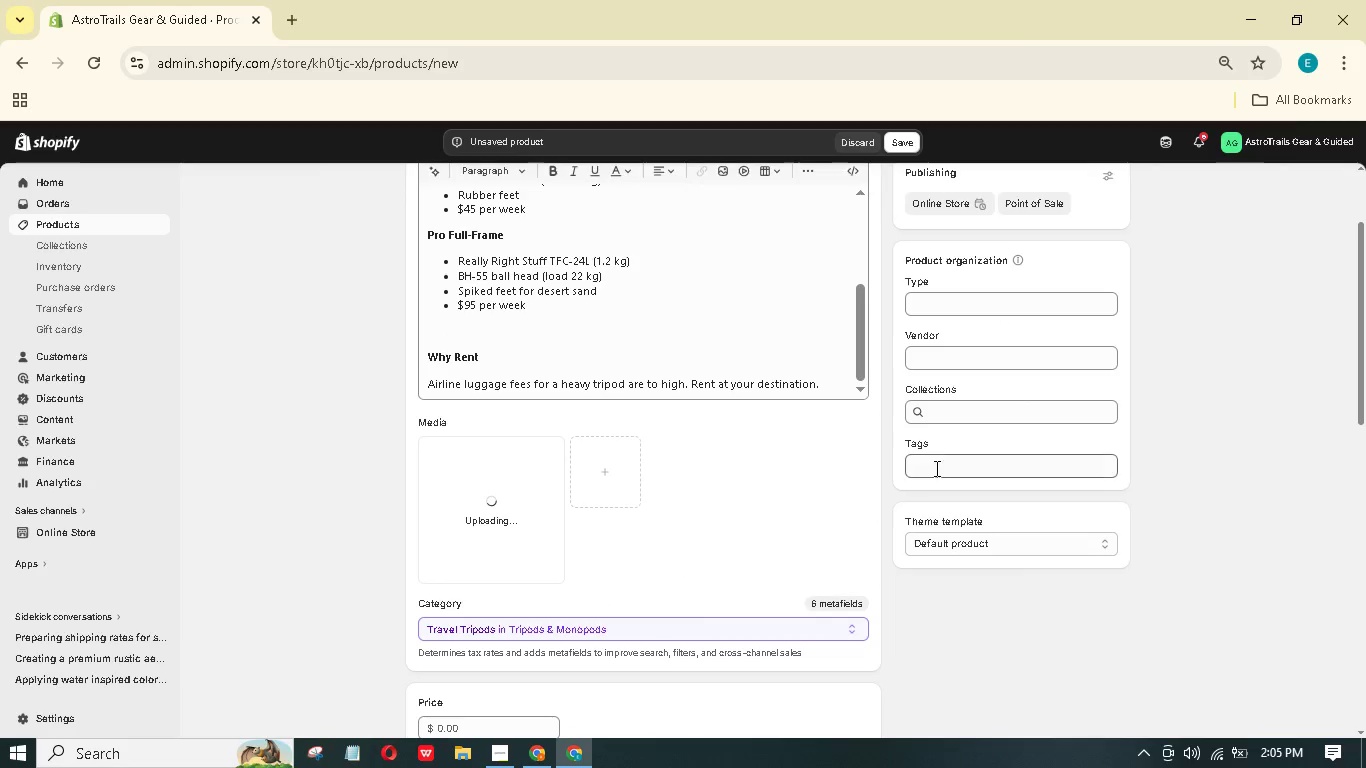 
left_click([940, 463])
 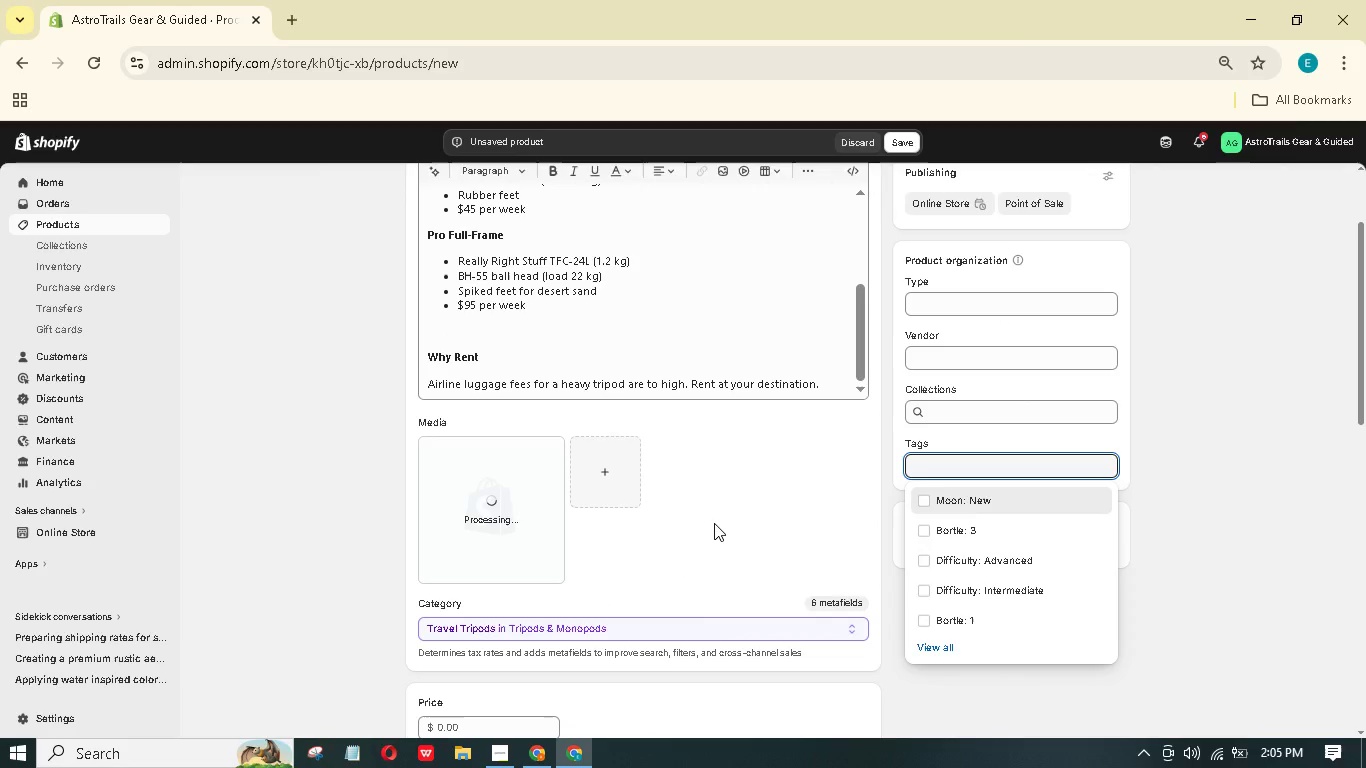 
wait(8.97)
 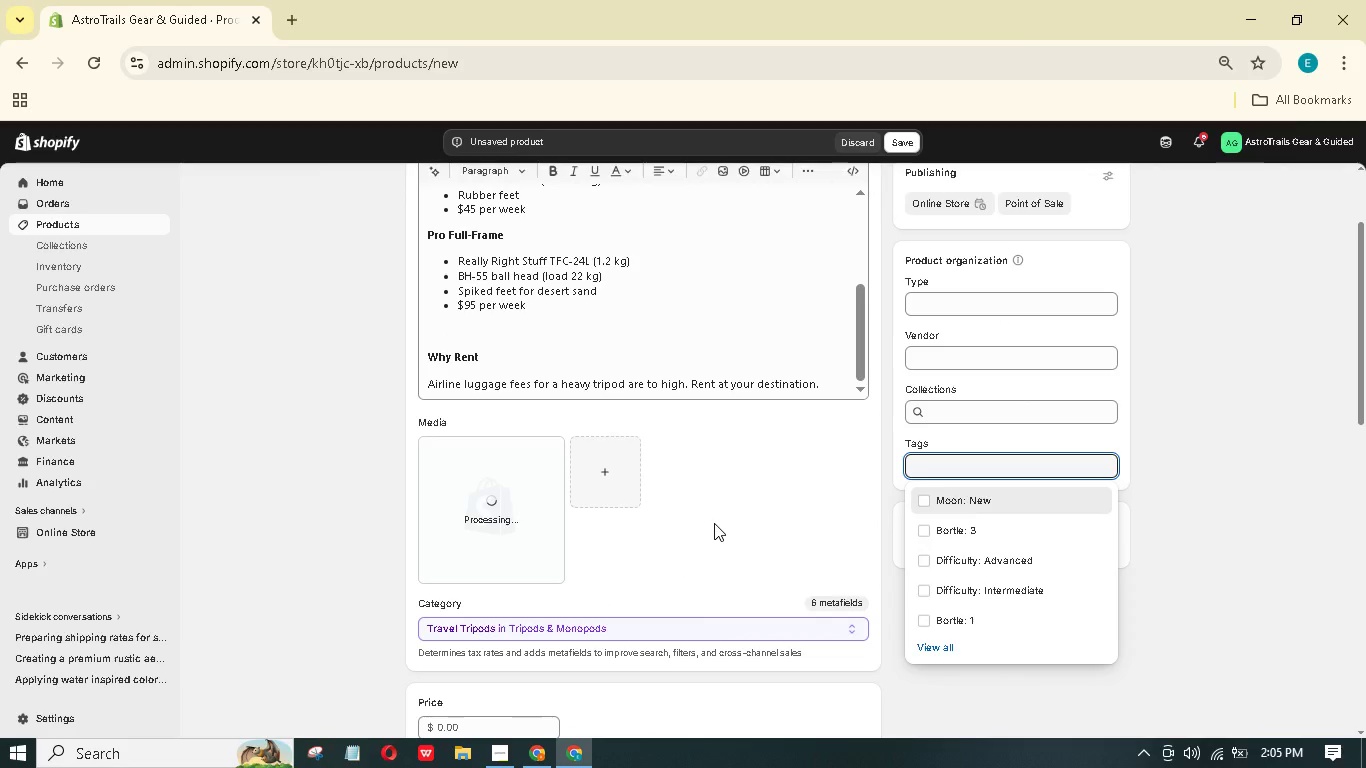 
type(Equipment Type)
 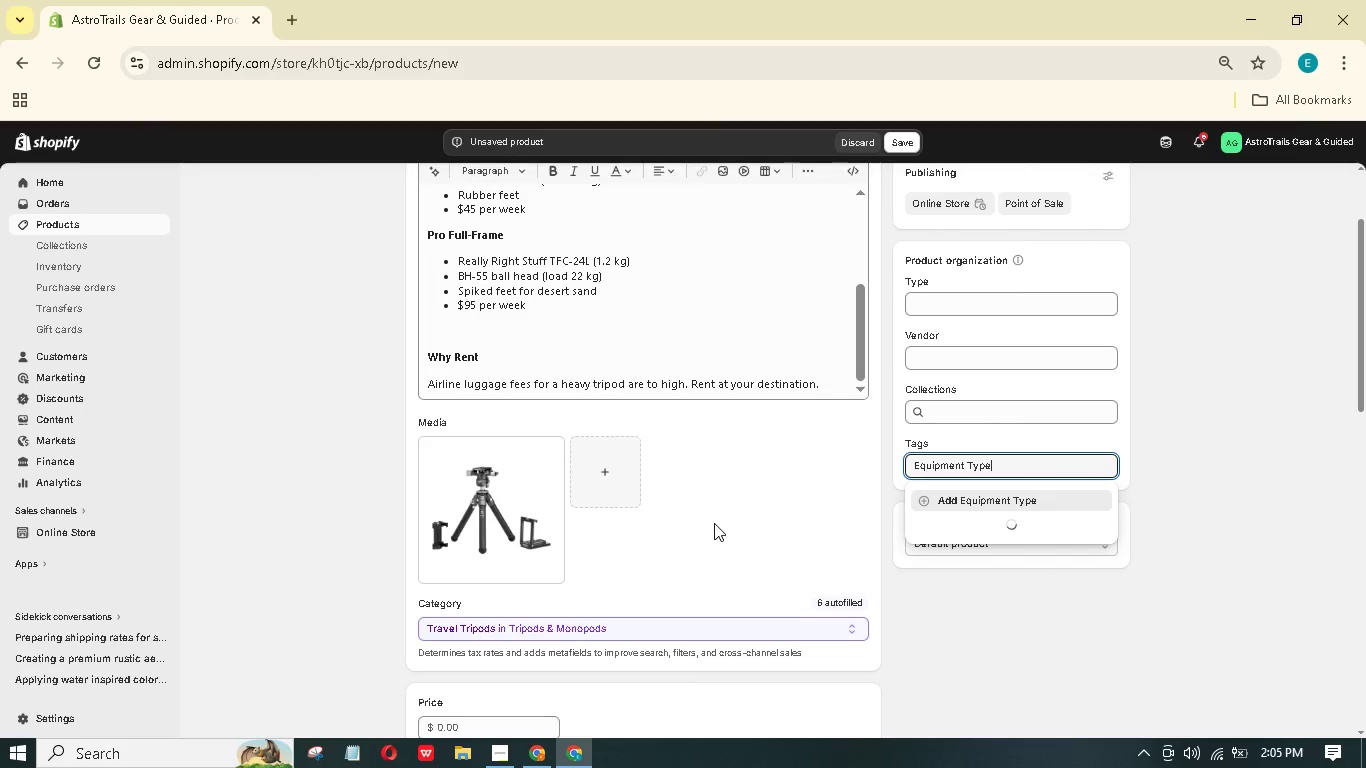 
key(Shift+ShiftRight)
 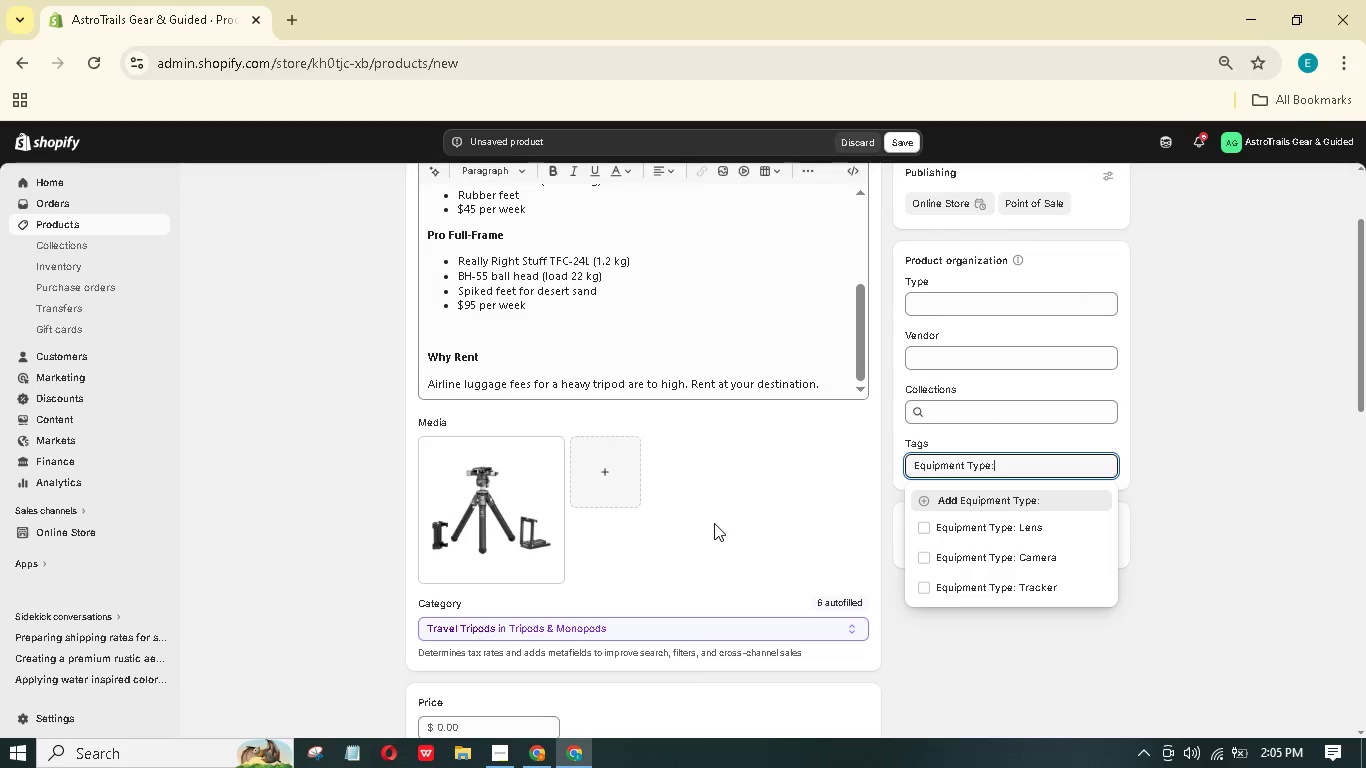 
key(Shift+Semicolon)
 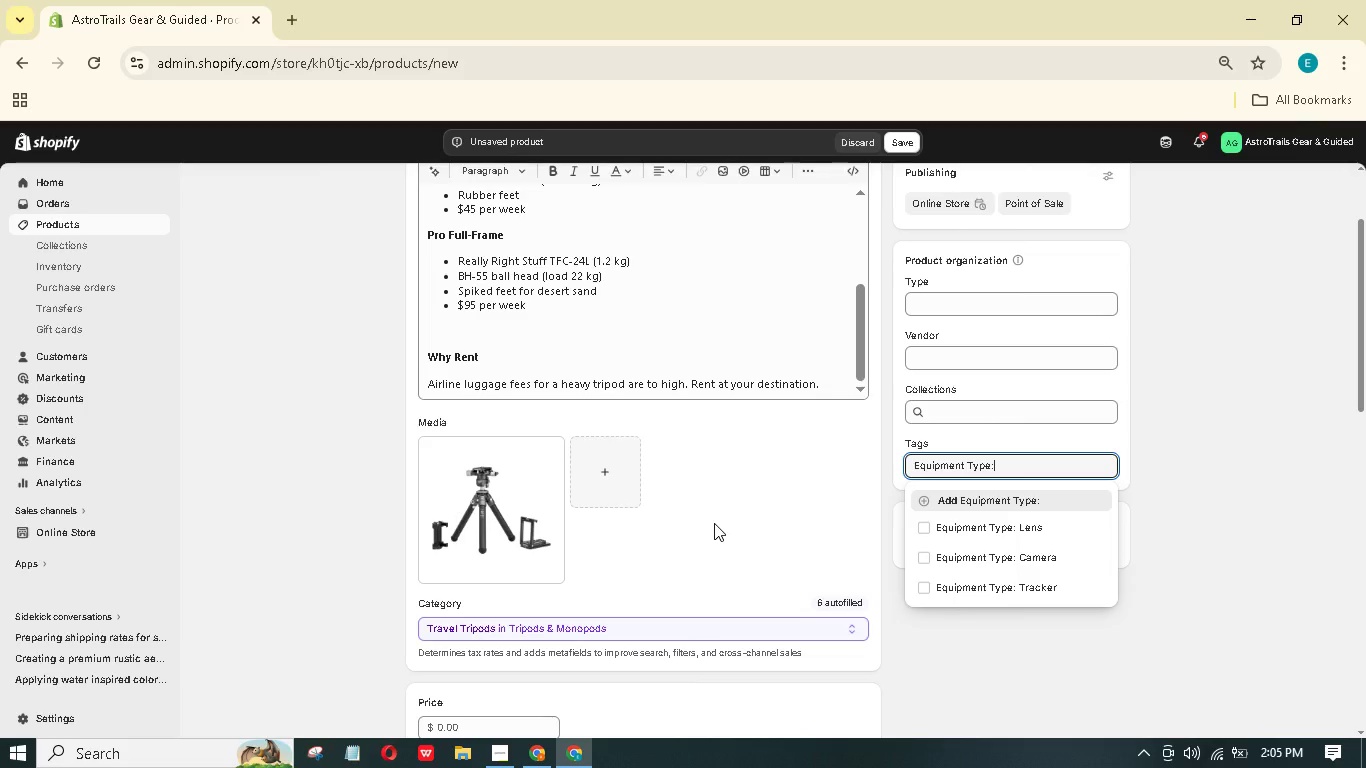 
type( Tripod)
 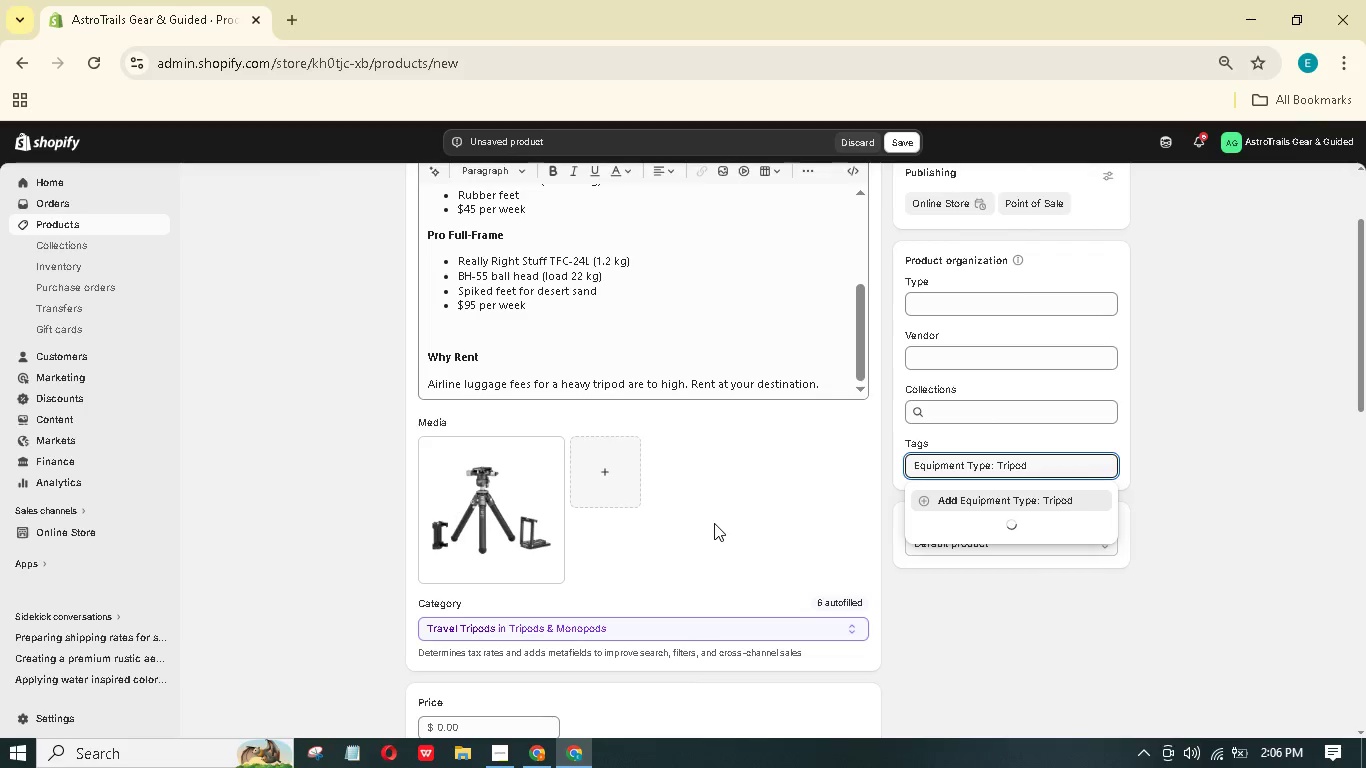 
wait(6.39)
 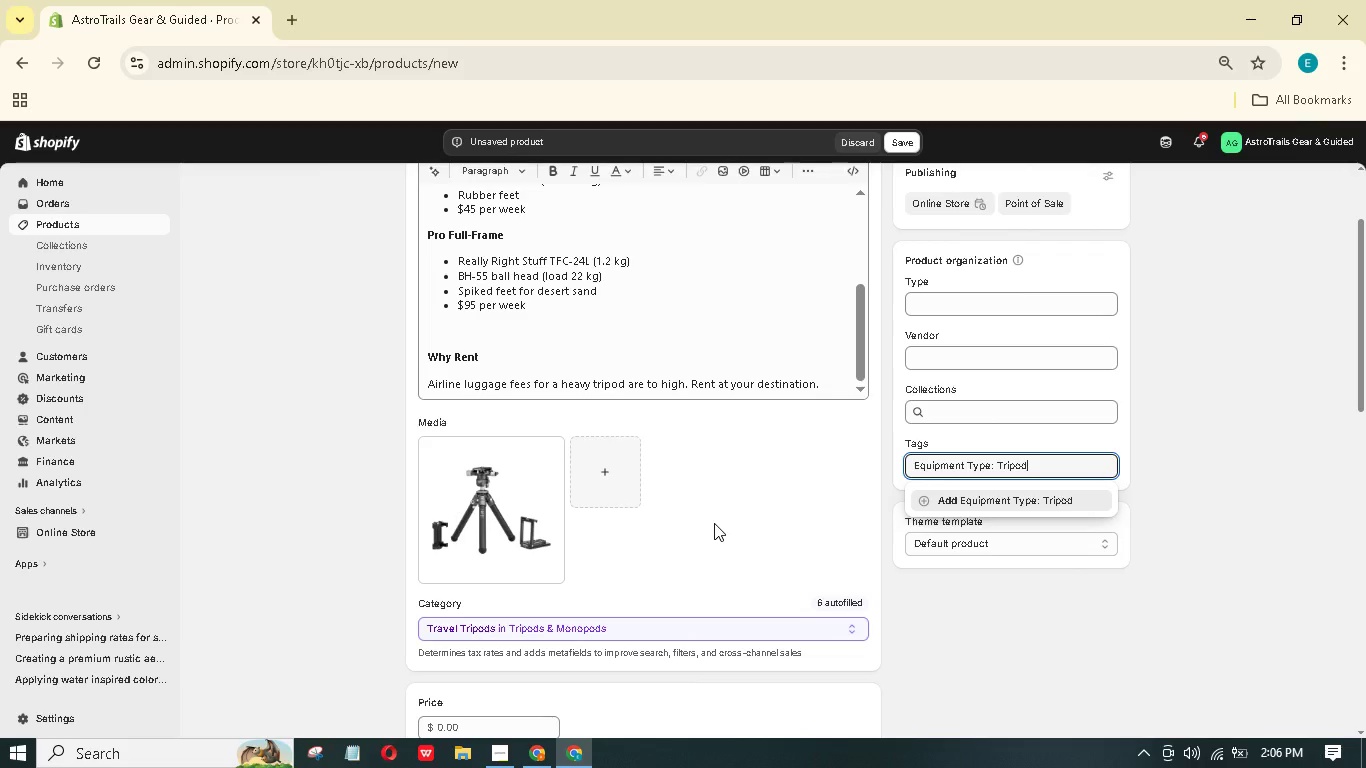 
key(Enter)
 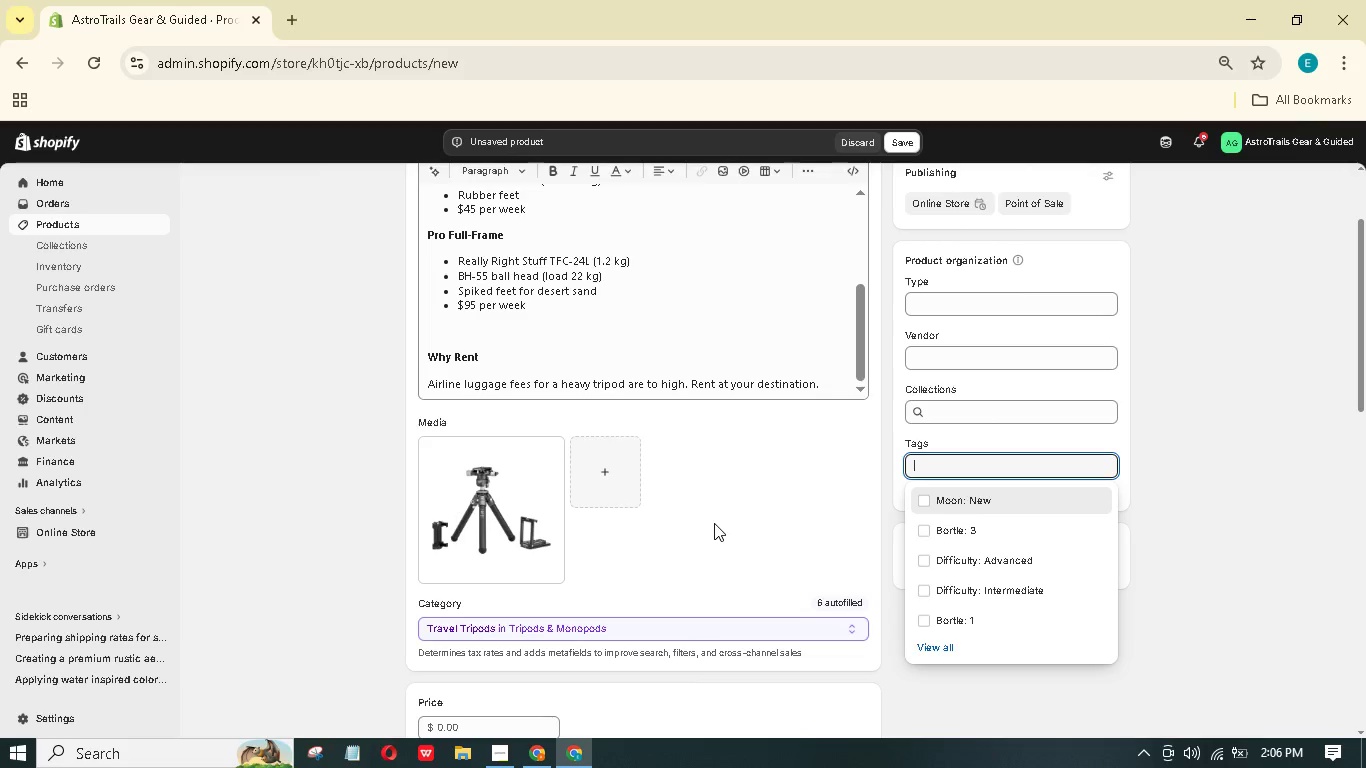 
type(Skill: All)
 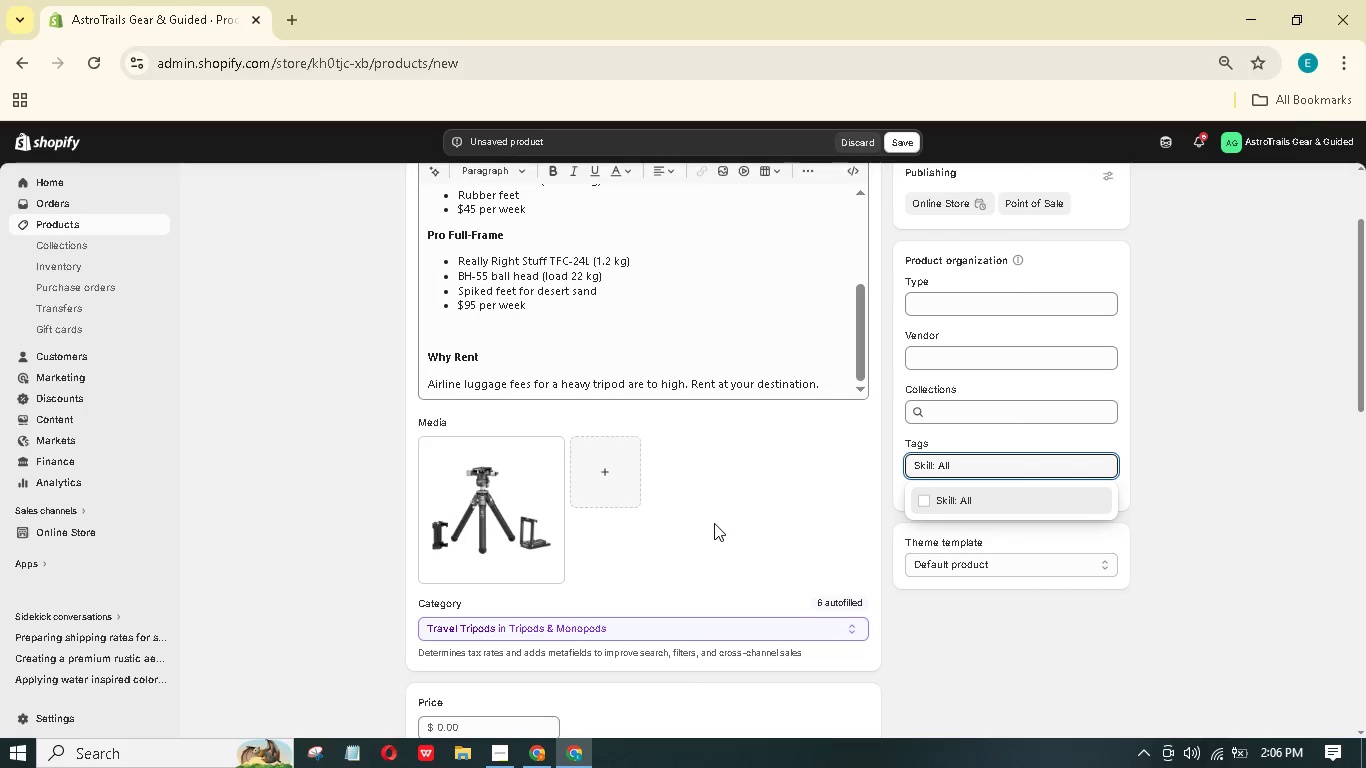 
wait(96.55)
 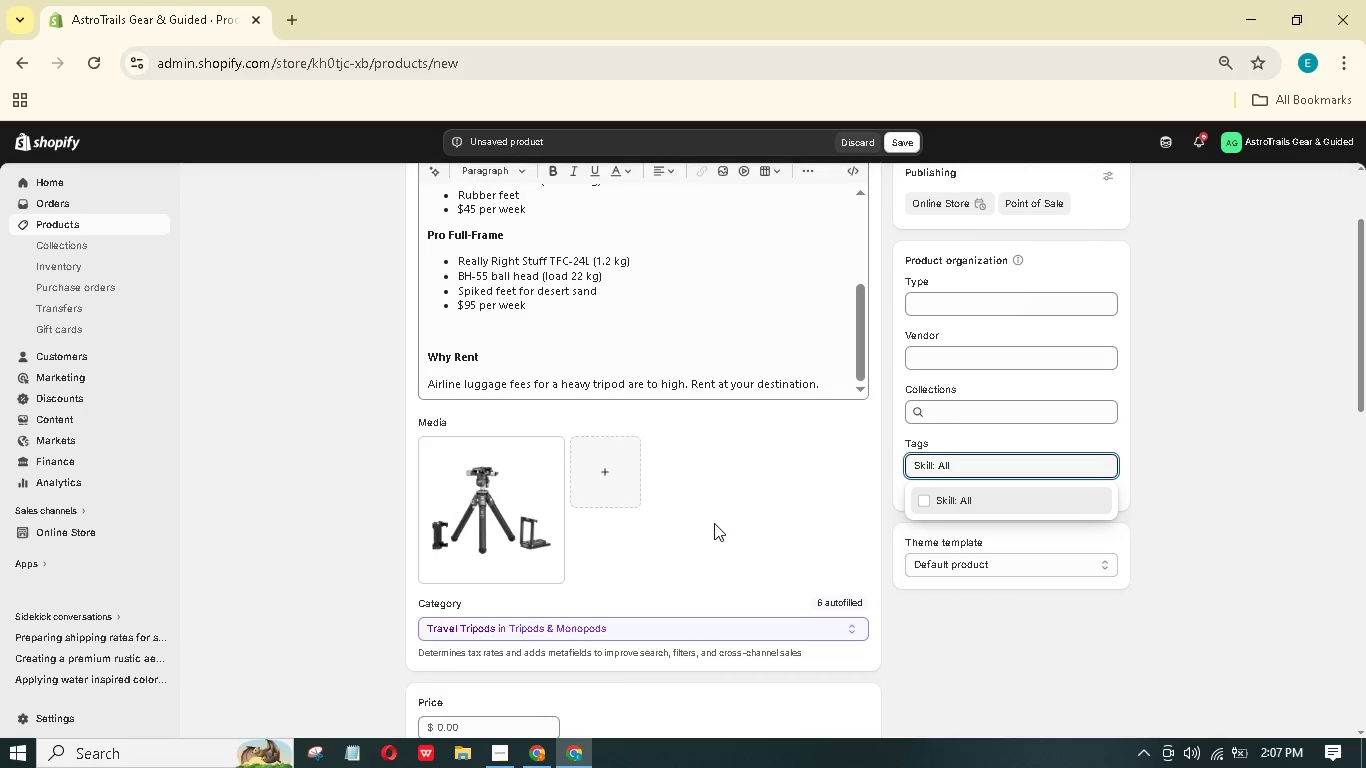 
left_click([528, 514])
 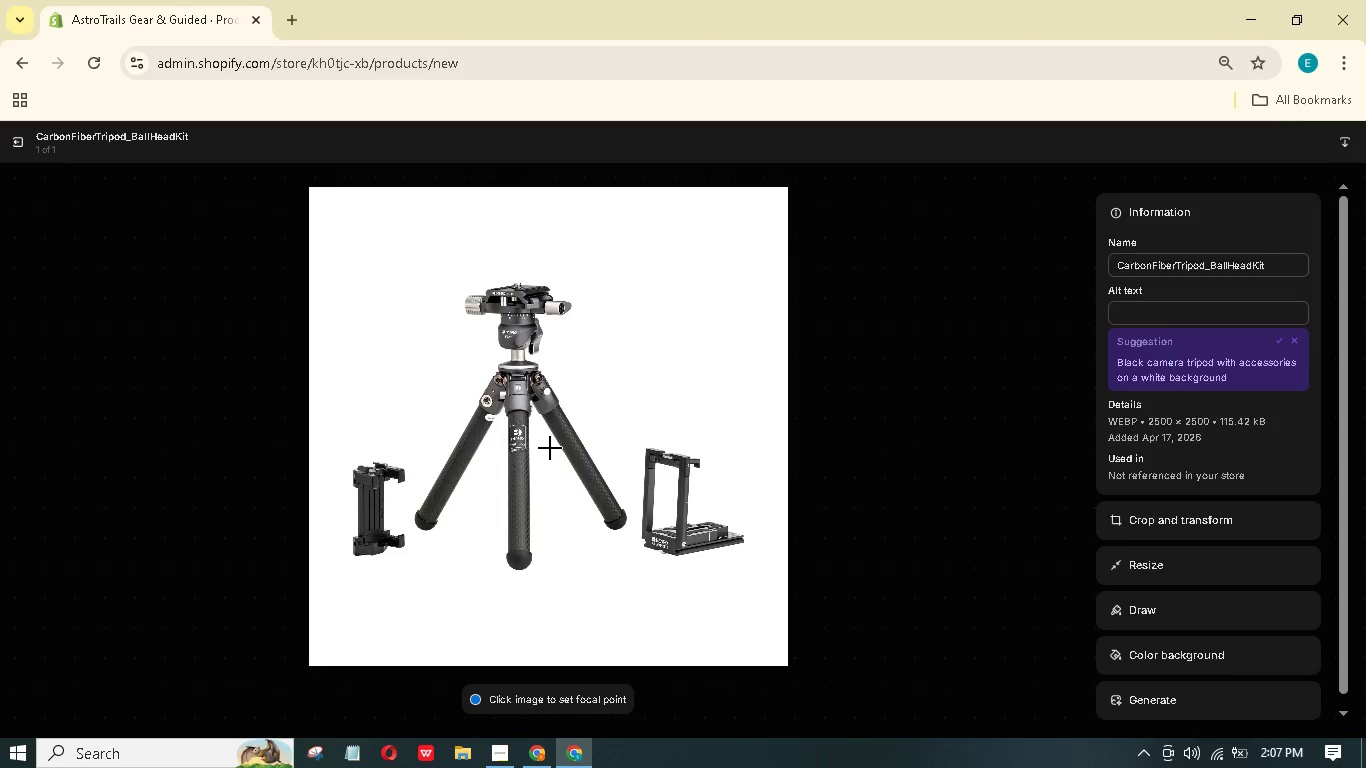 
wait(7.89)
 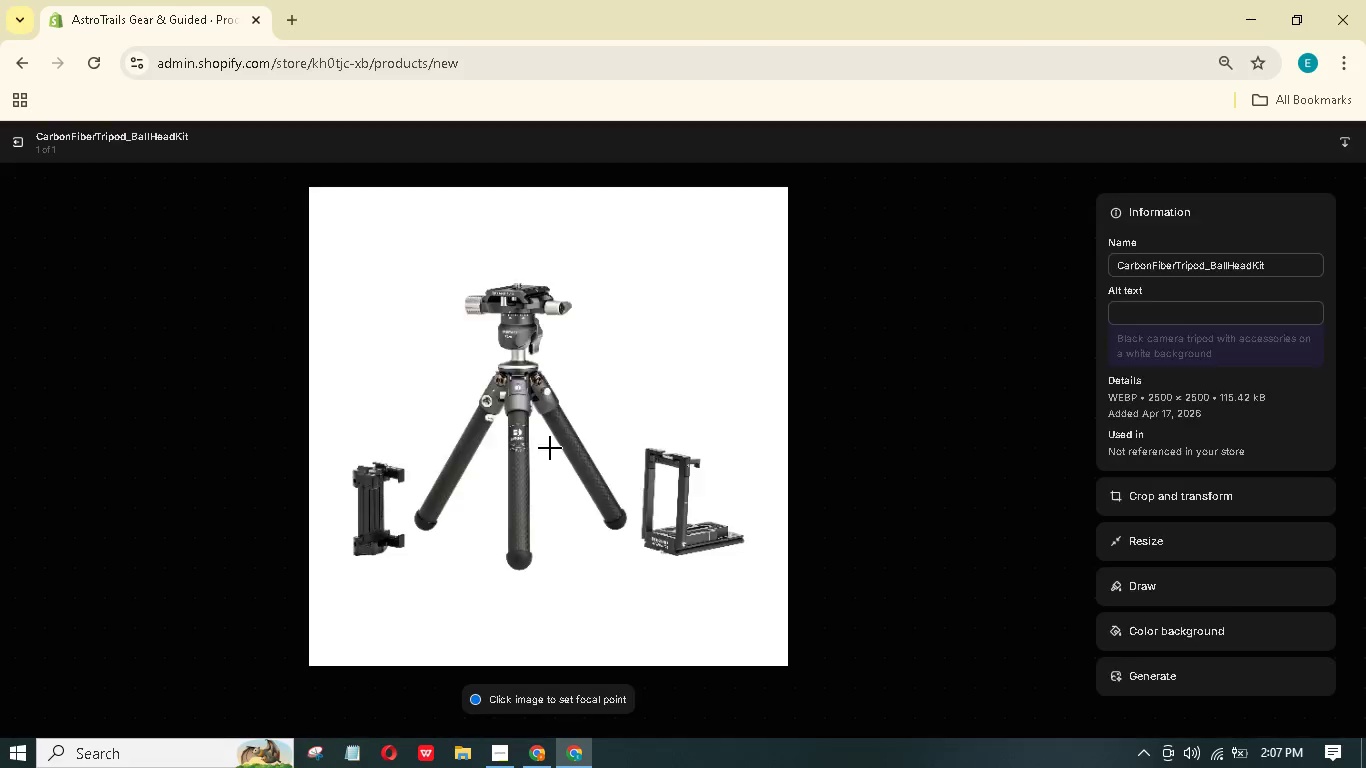 
left_click([1180, 314])
 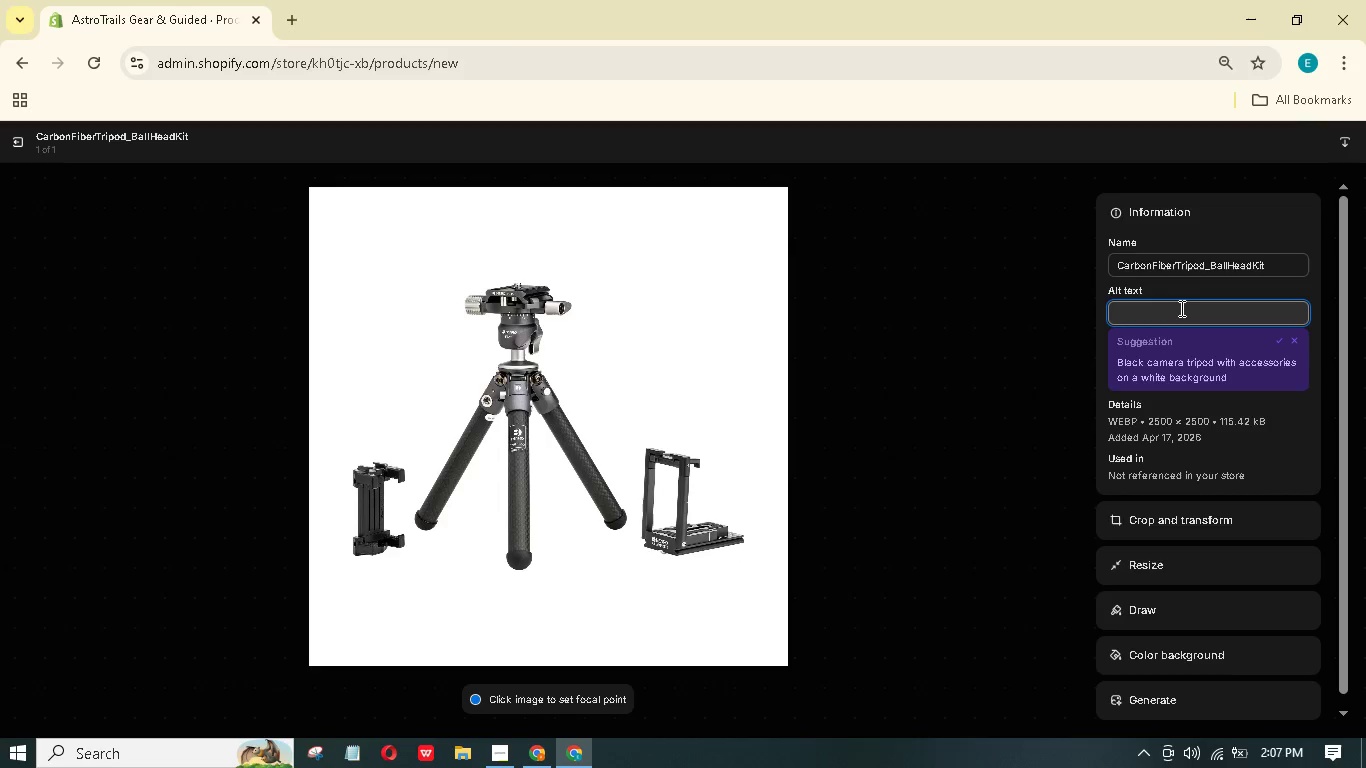 
type(Carbon fiber tripod ith ball head, spiked fee, and a camera mounted, undr a sta)
 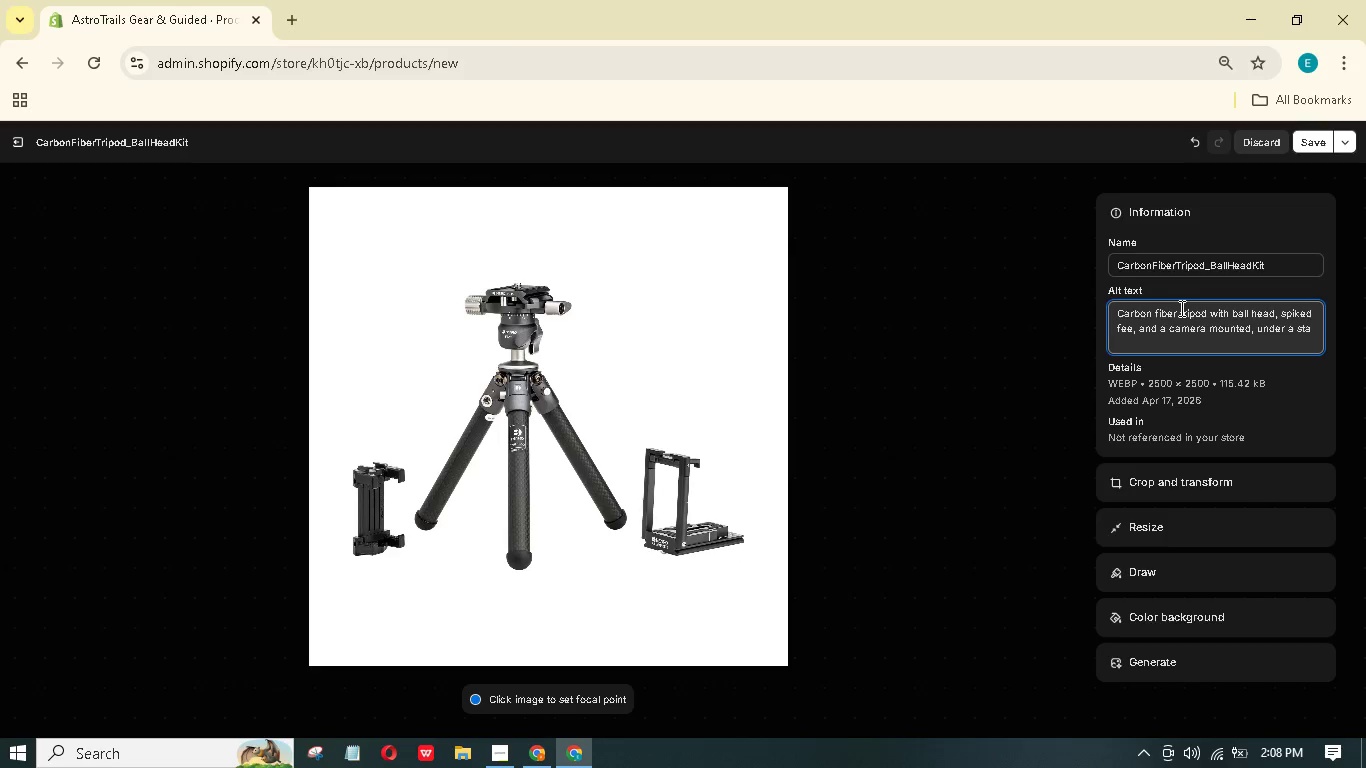 
hold_key(key=W, duration=0.39)
 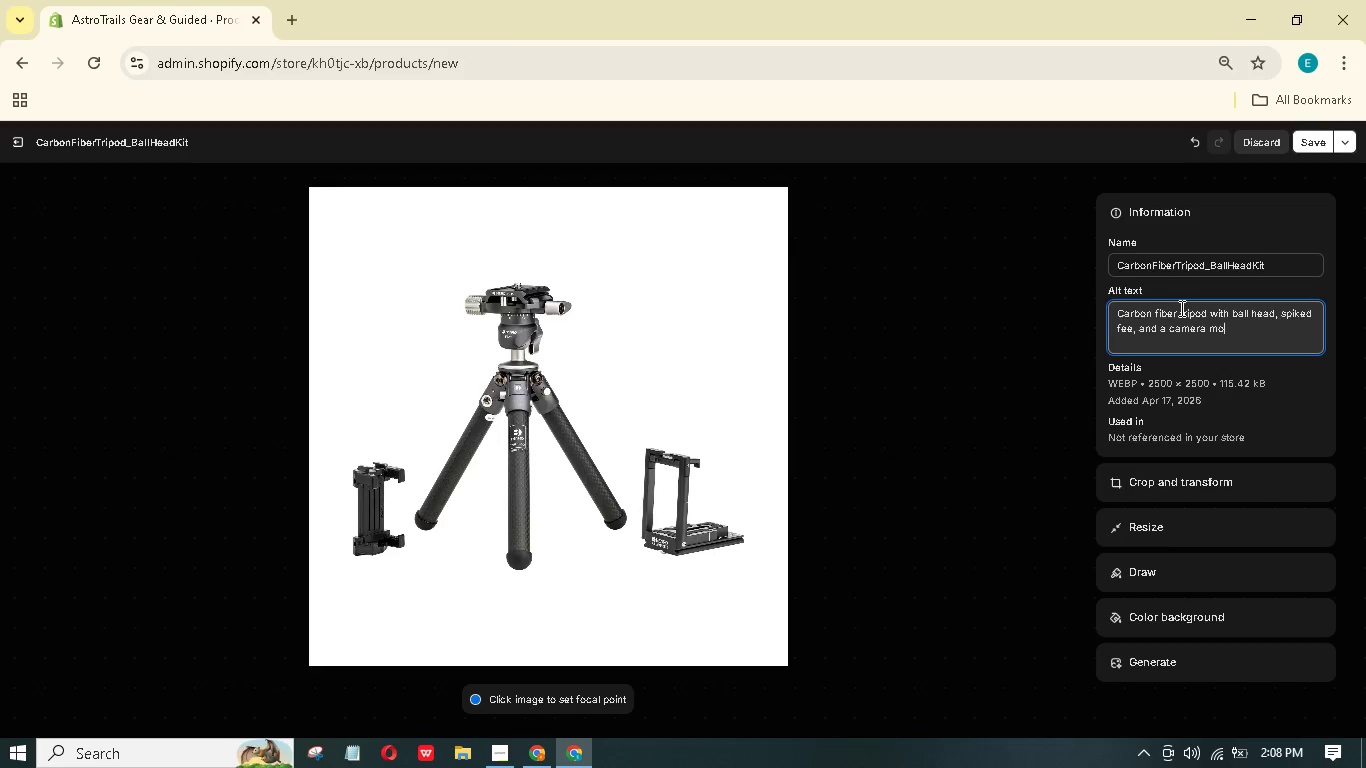 
wait(6.64)
 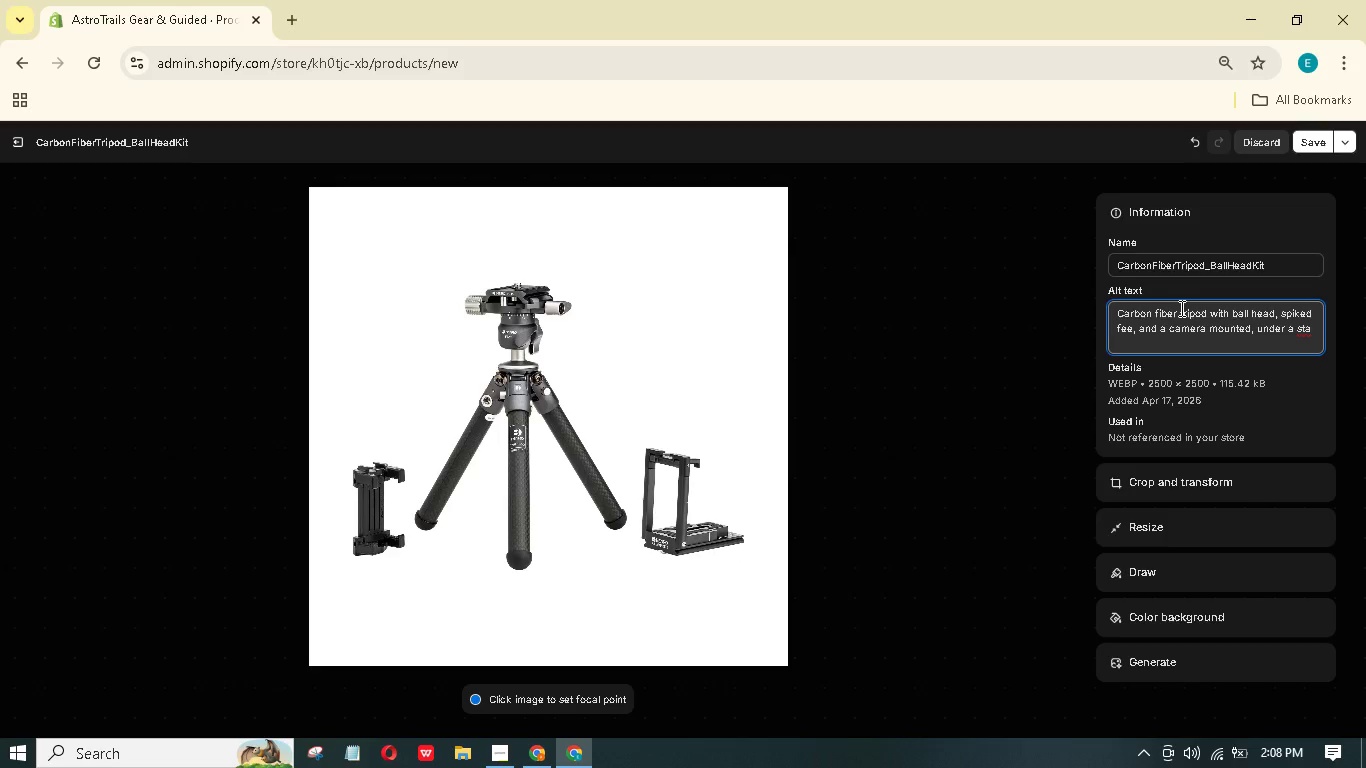 
type(ry sky.)
 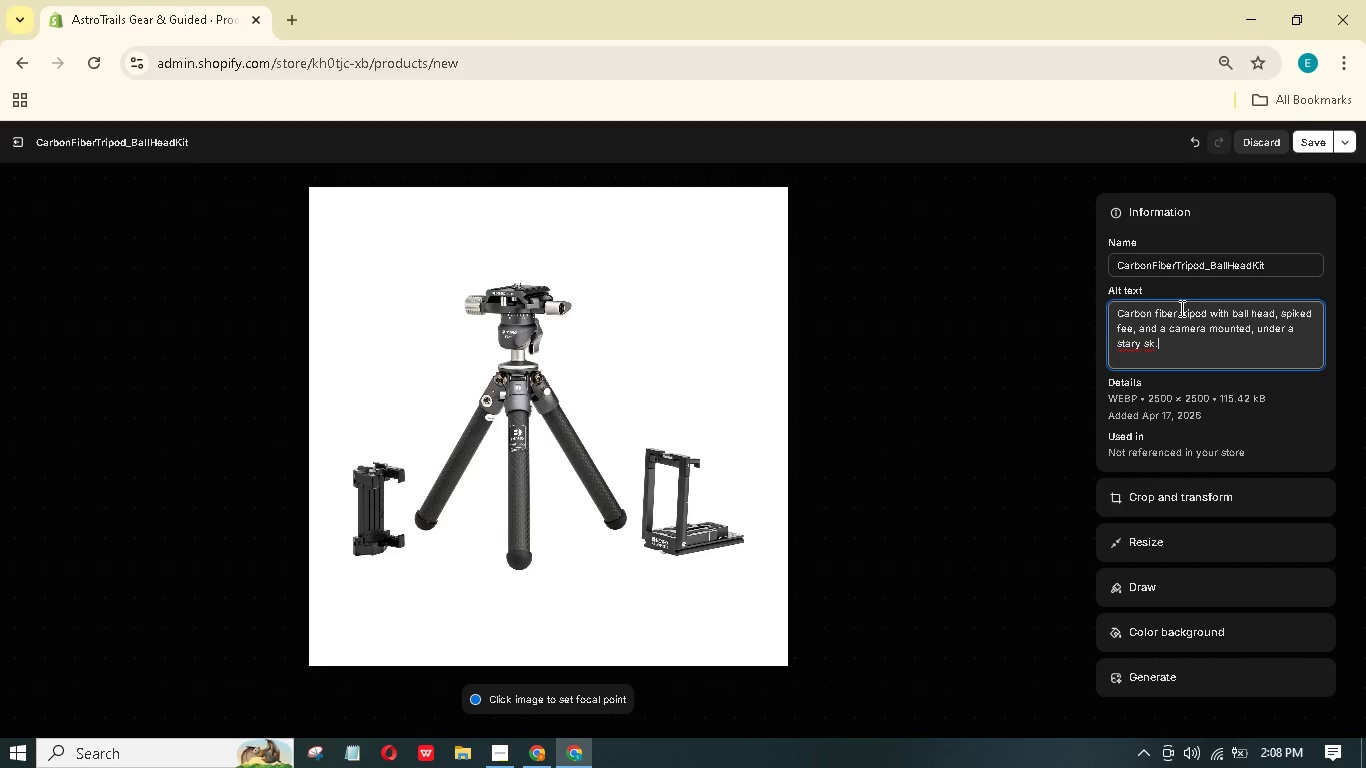 
key(Enter)
 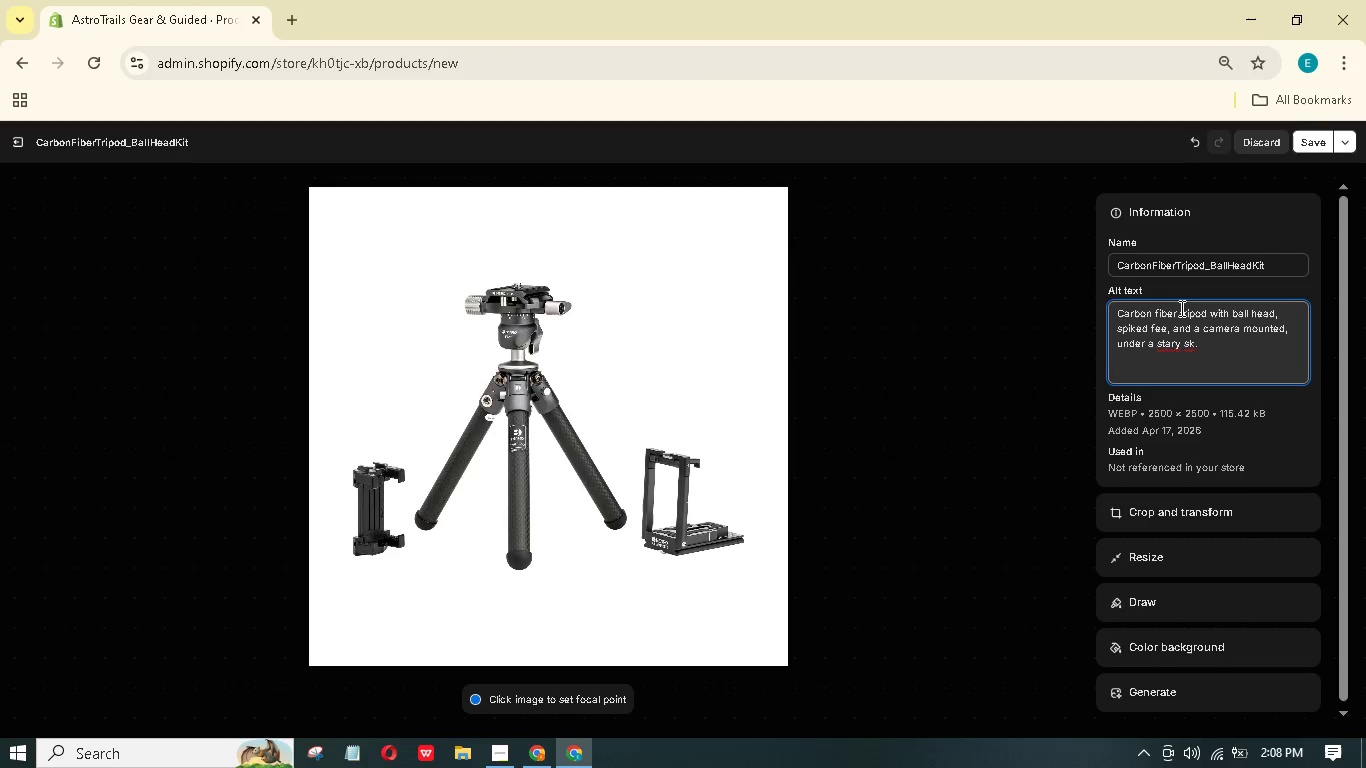 
key(Backspace)
 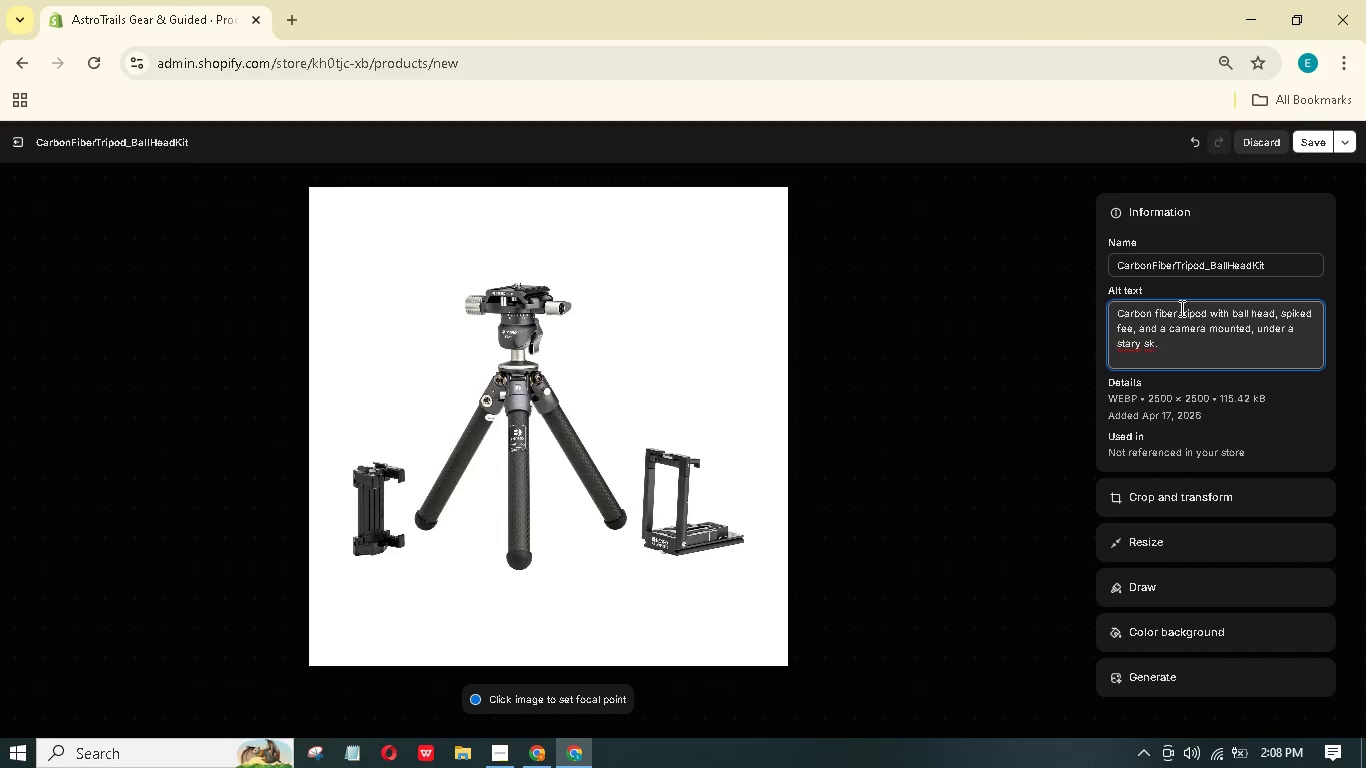 
key(Backspace)
 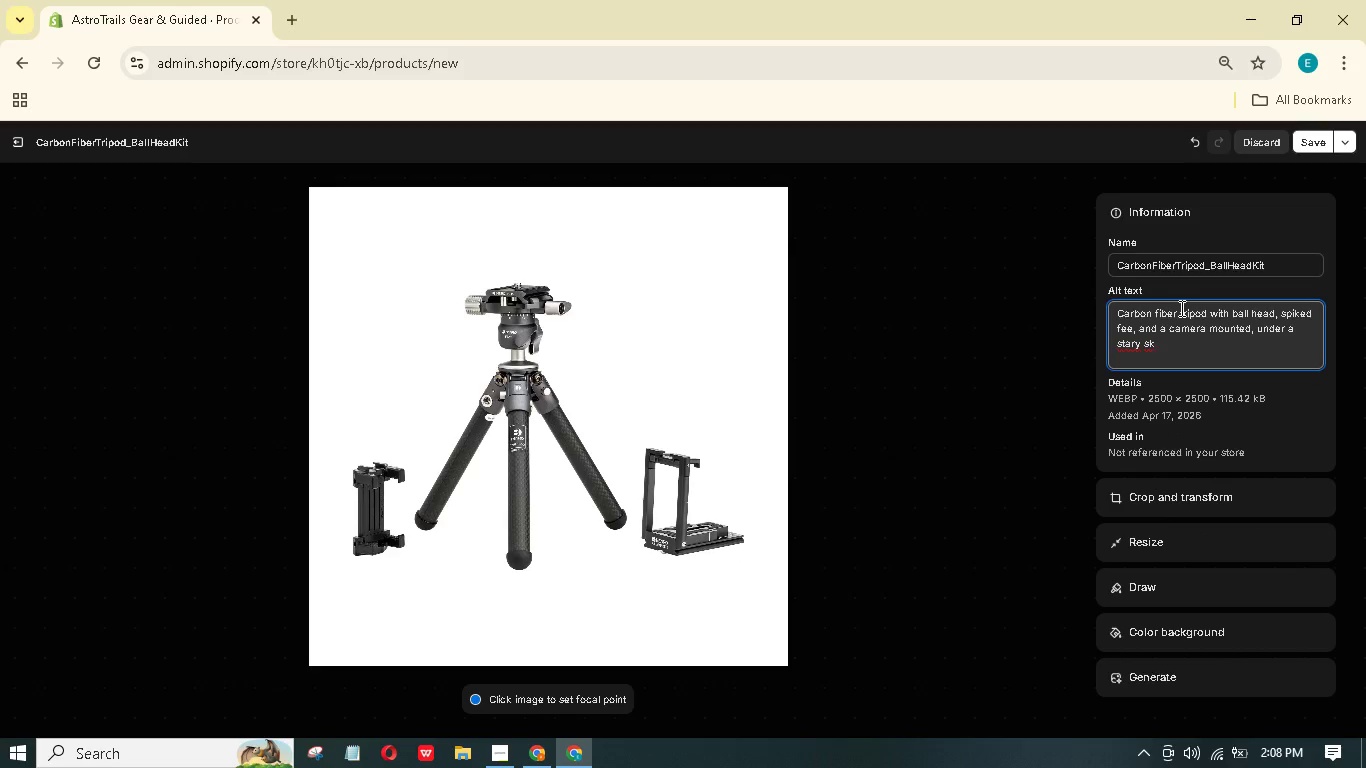 
key(Y)
 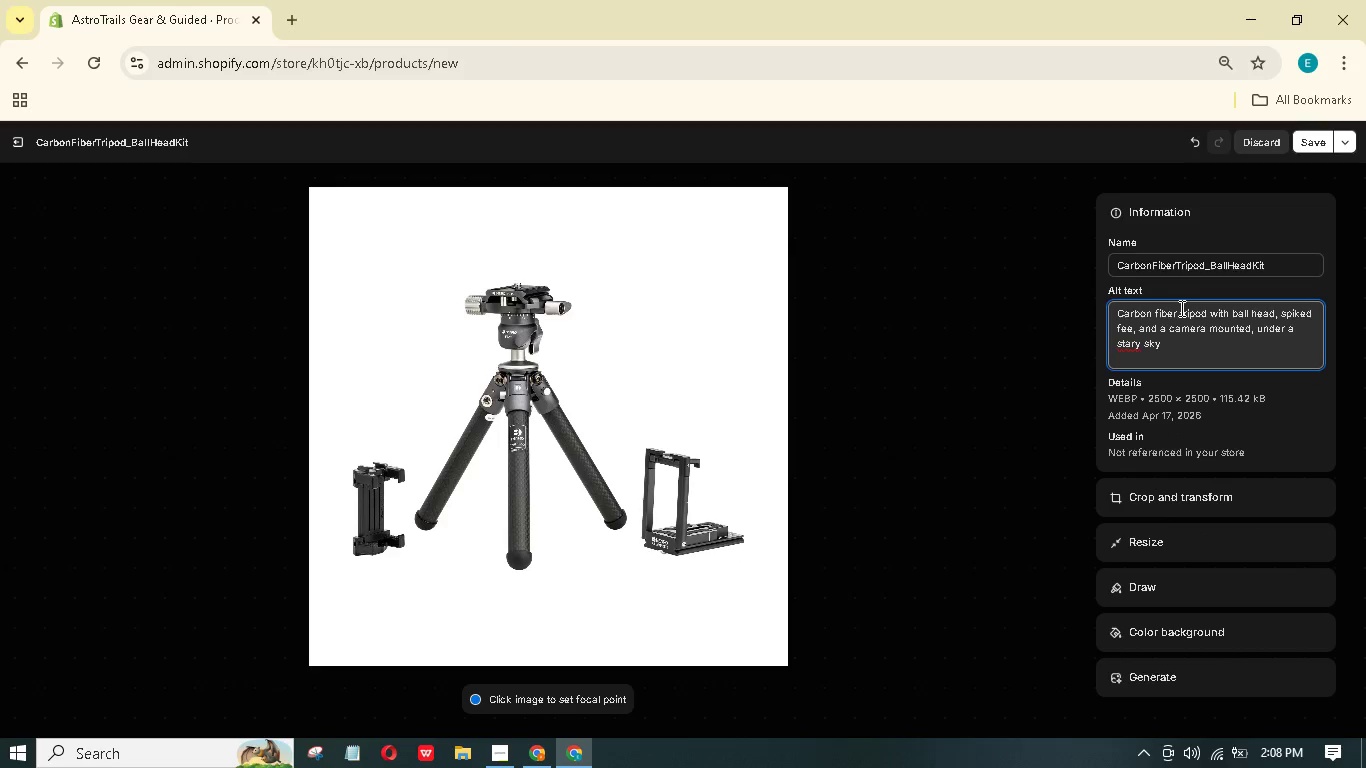 
key(Period)
 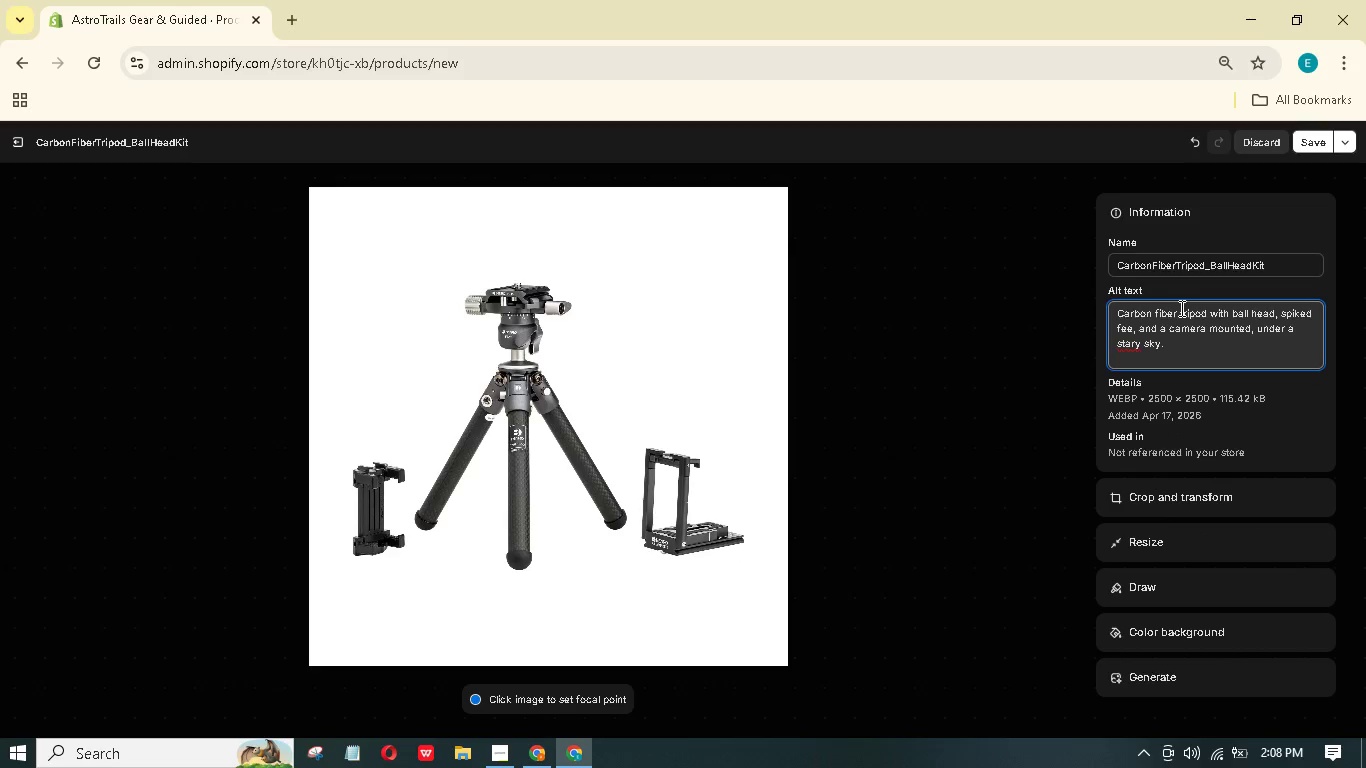 
key(ArrowLeft)
 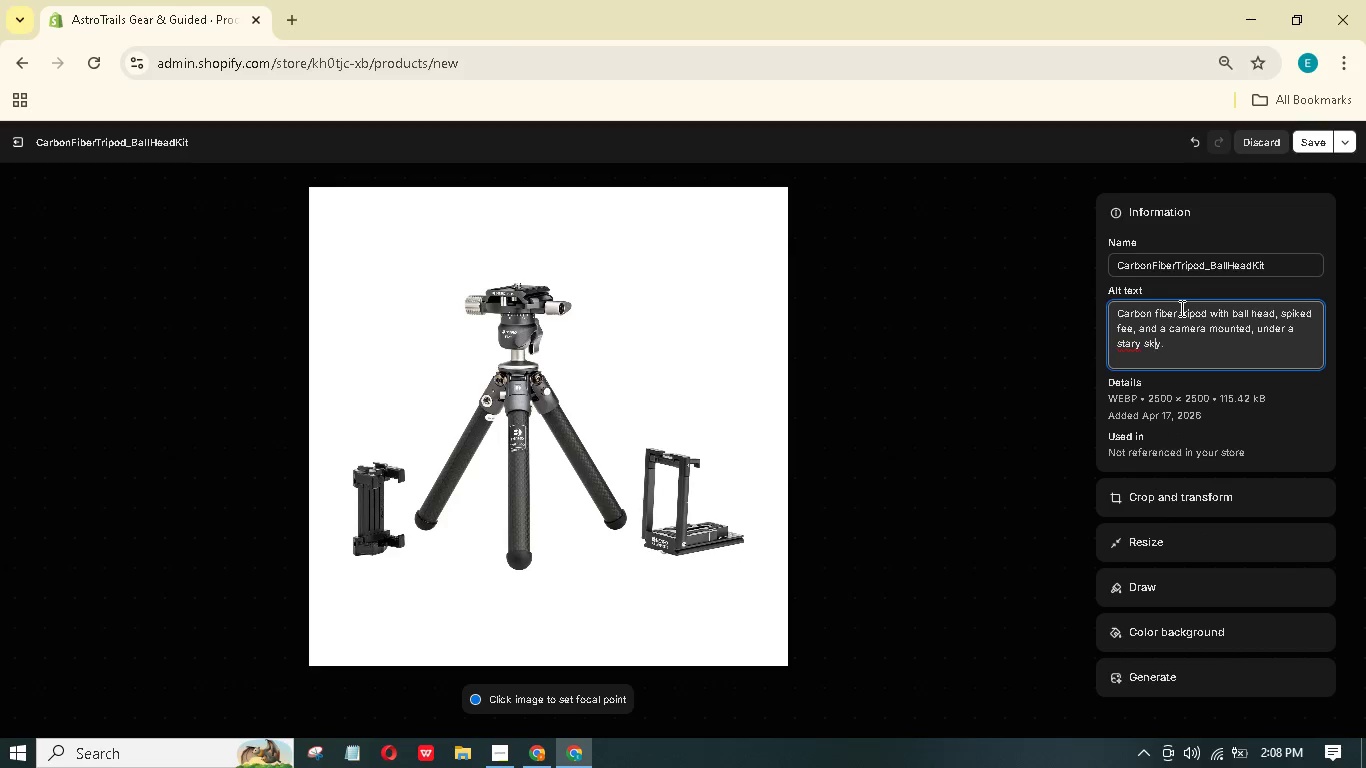 
key(ArrowLeft)
 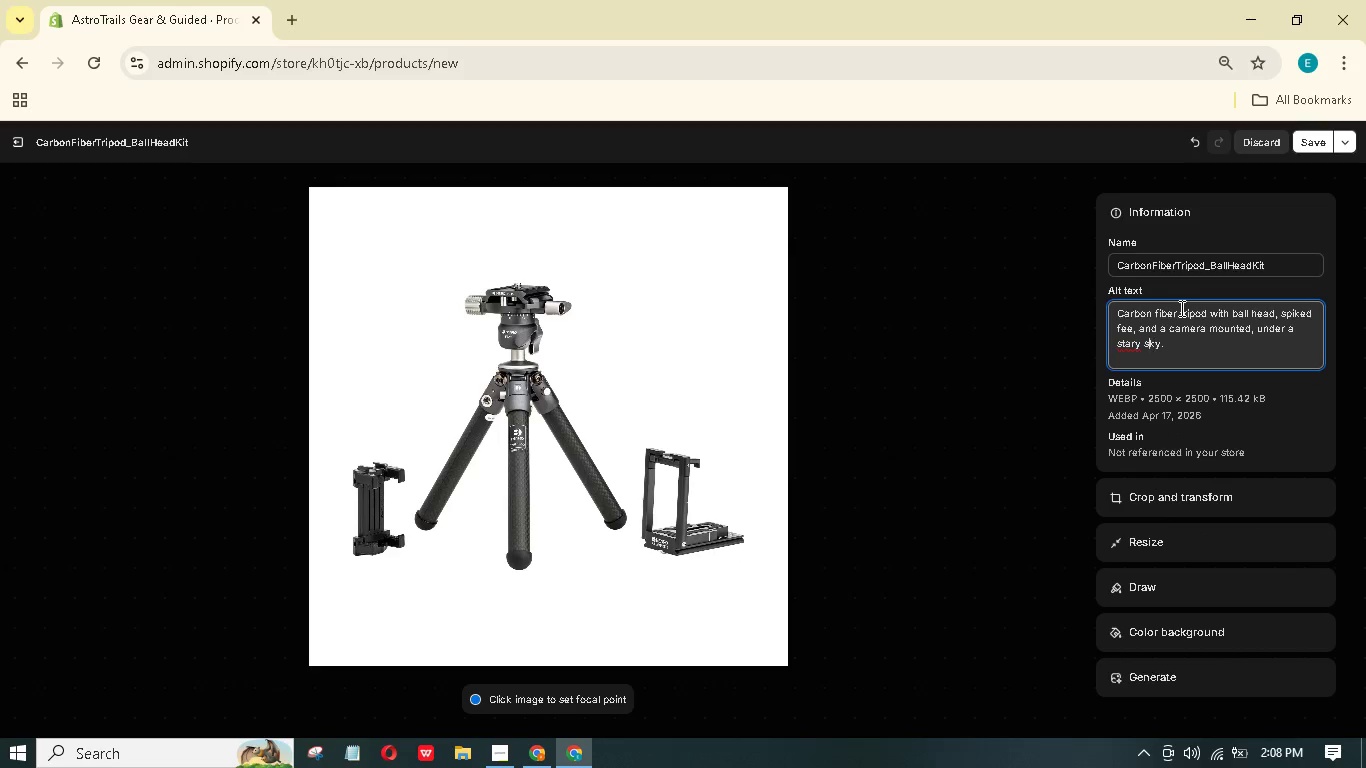 
key(ArrowLeft)
 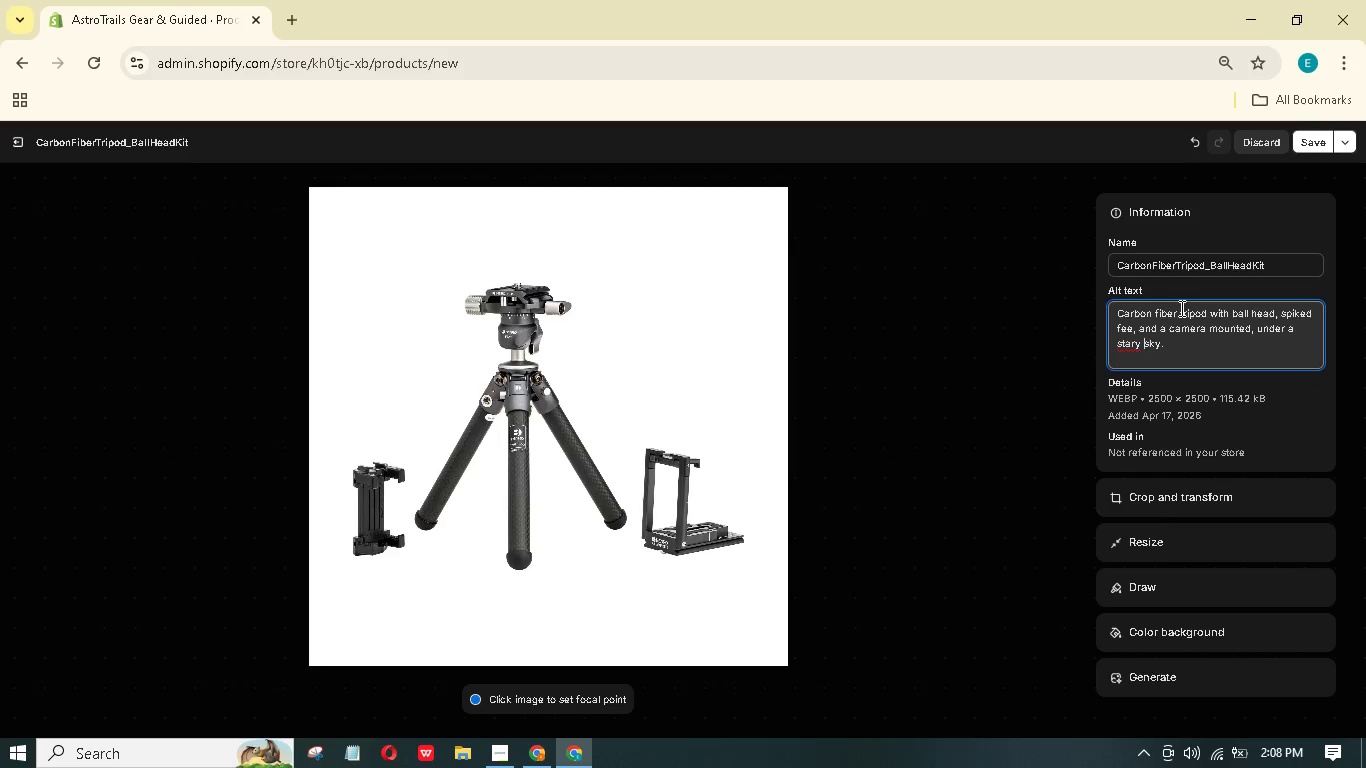 
key(ArrowLeft)
 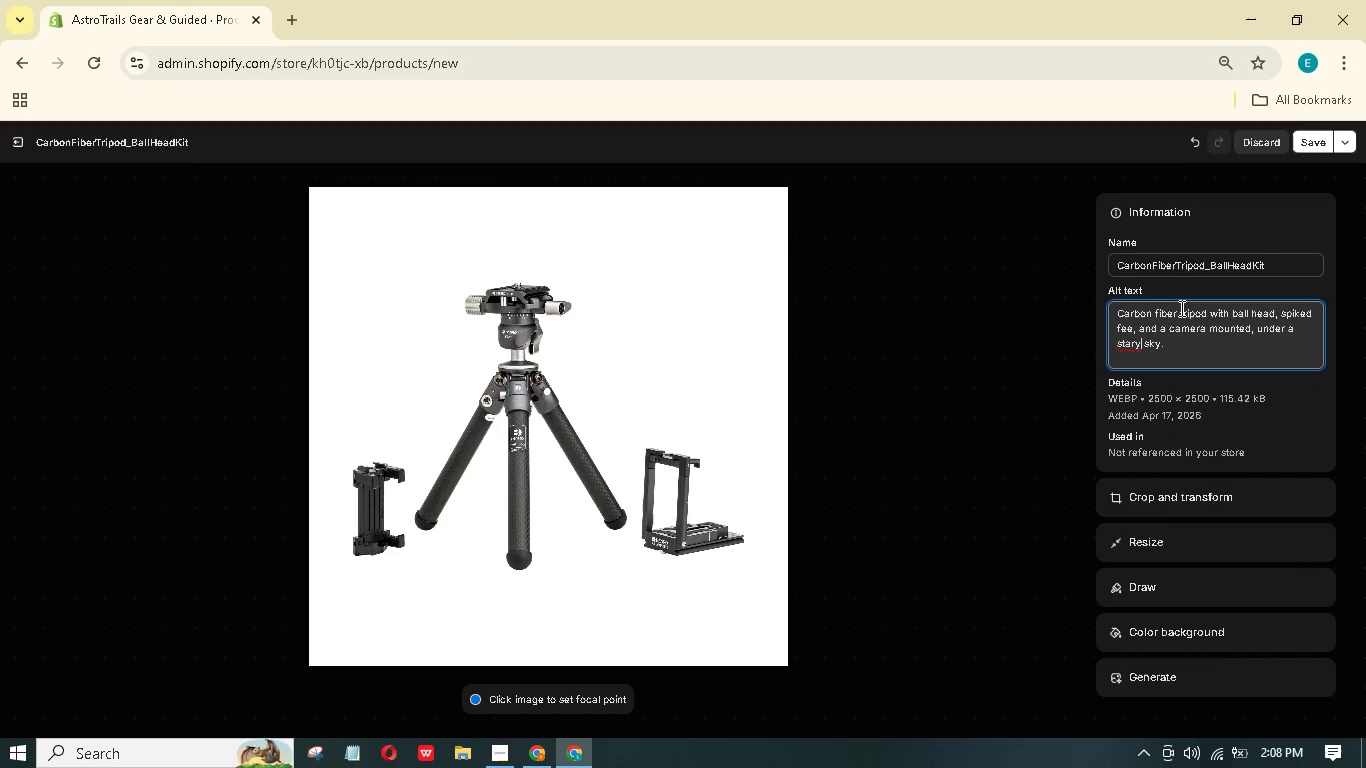 
key(ArrowLeft)
 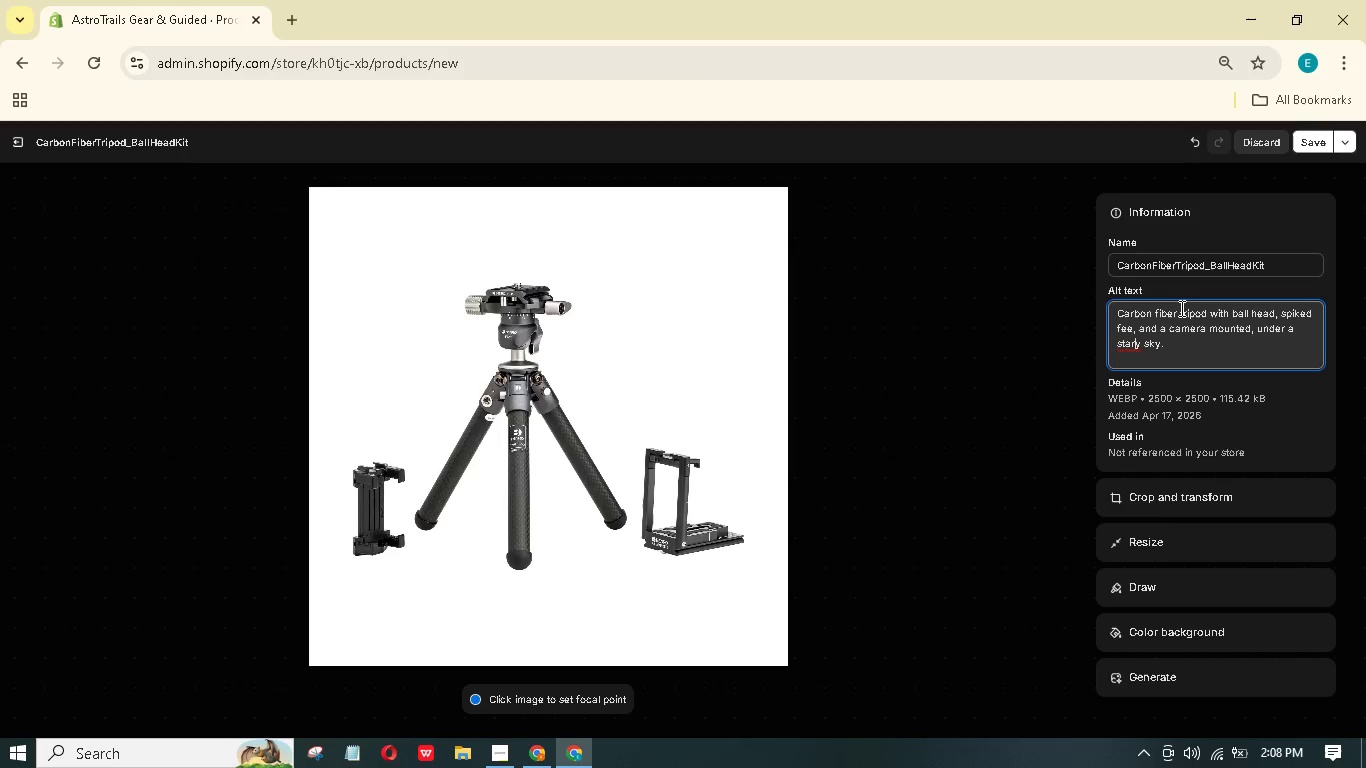 
key(ArrowLeft)
 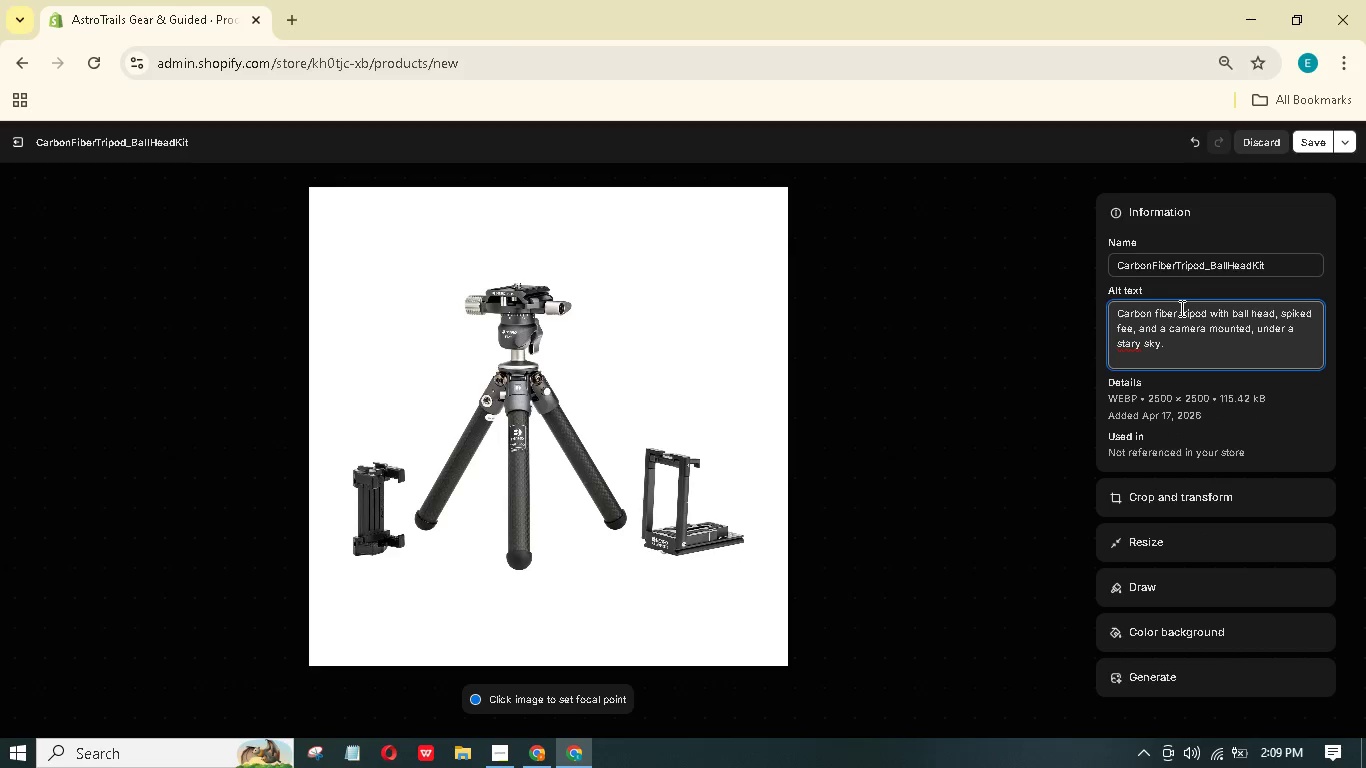 
key(R)
 